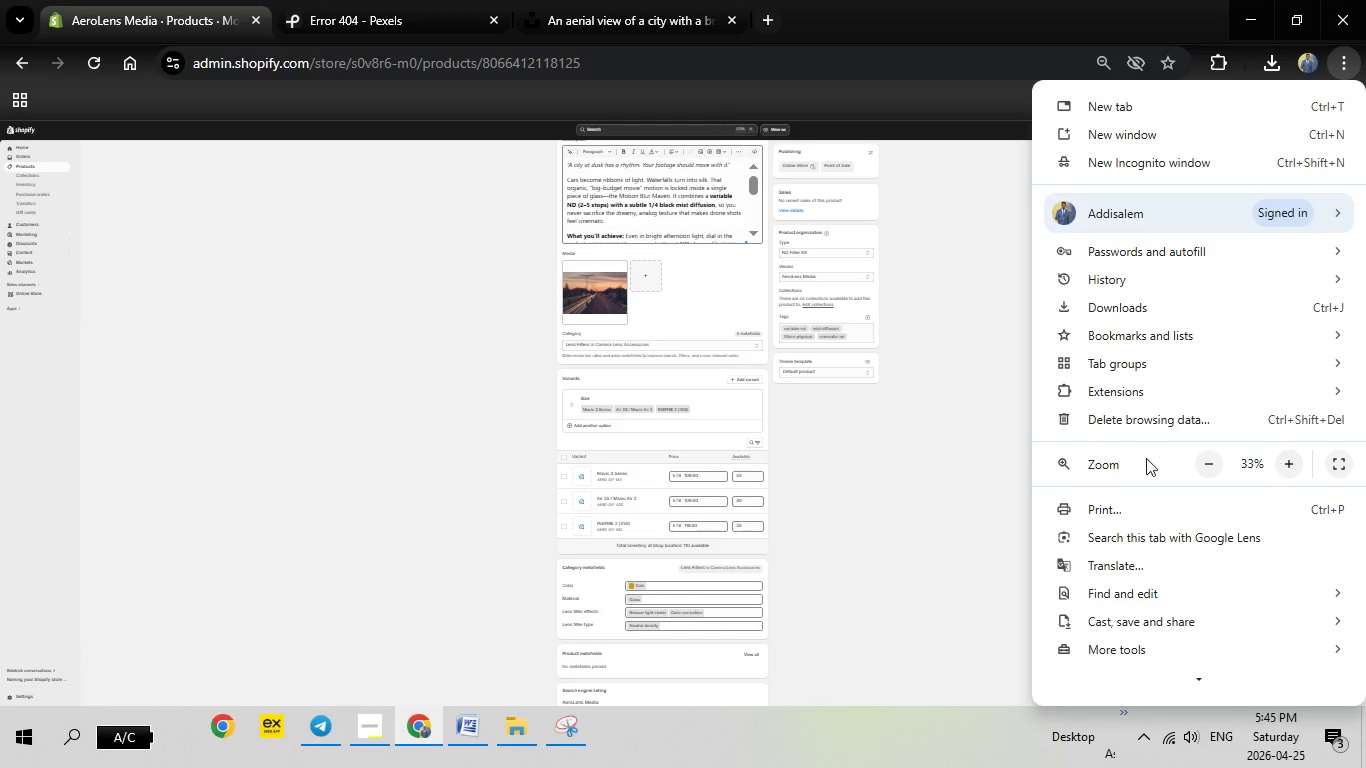 
scroll: coordinate [1218, 528], scroll_direction: down, amount: 12.0
 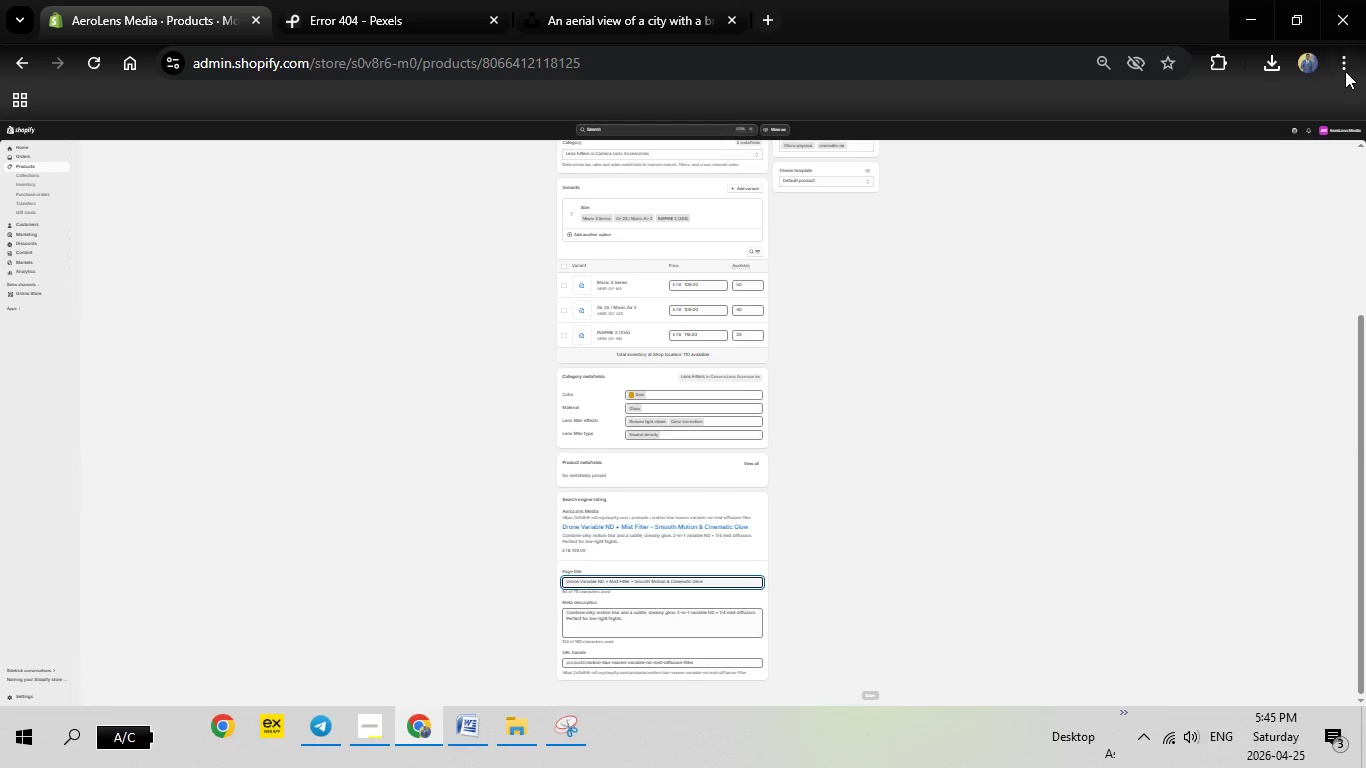 
left_click([1345, 64])
 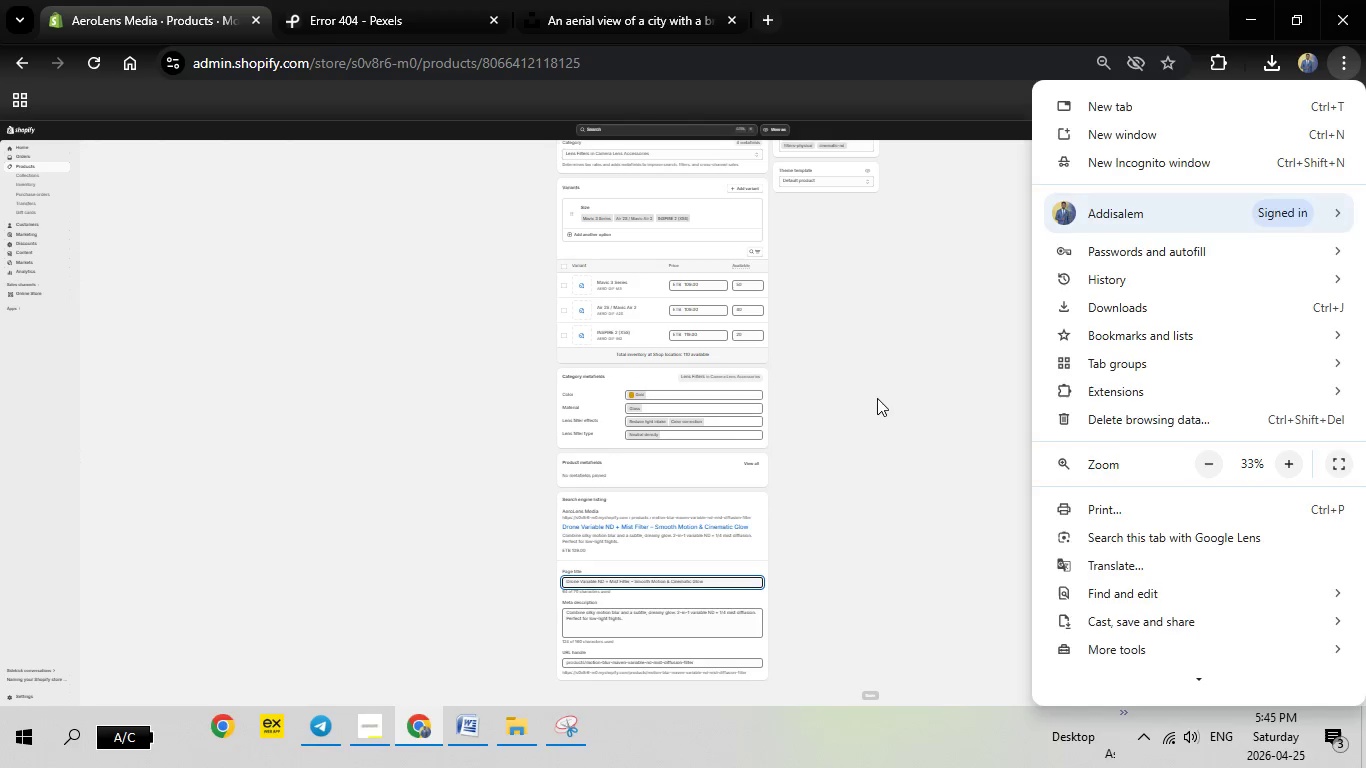 
left_click([877, 398])
 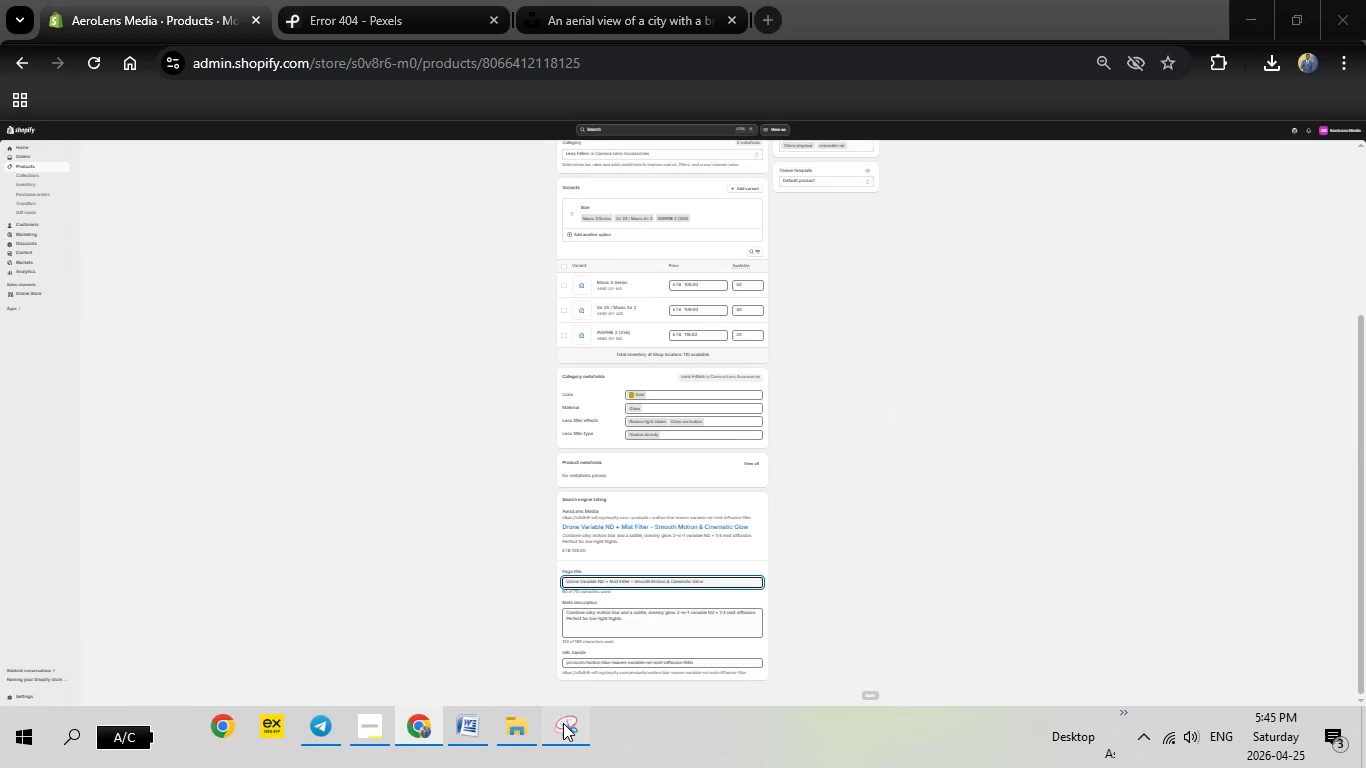 
left_click([563, 723])
 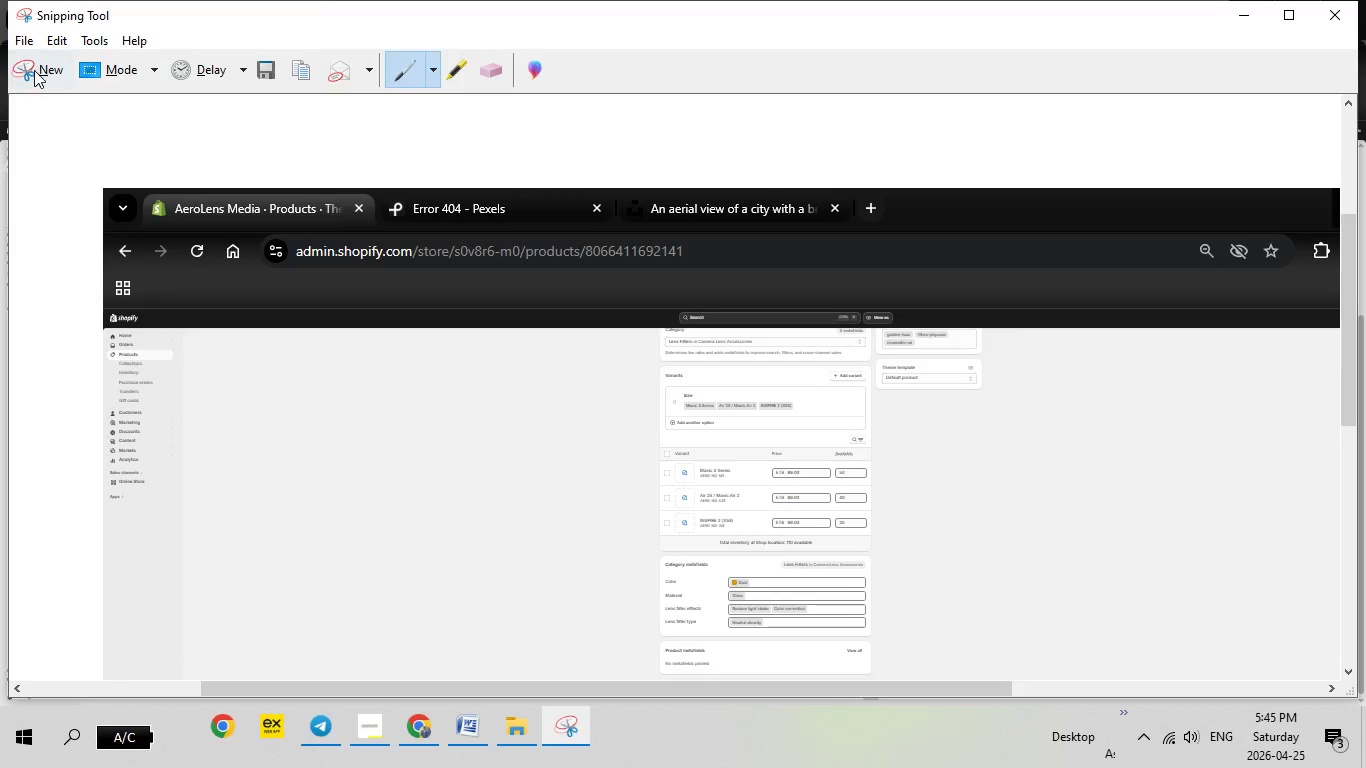 
left_click([34, 70])
 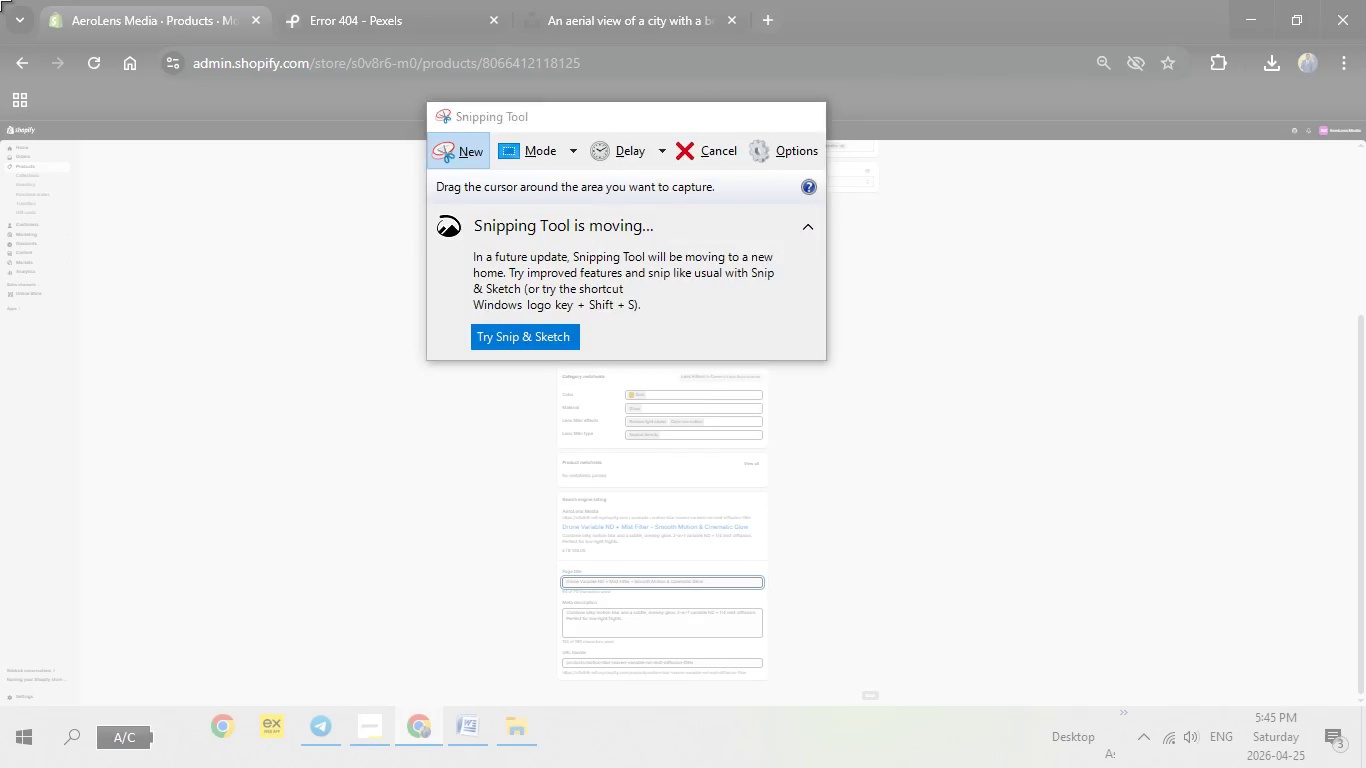 
left_click_drag(start_coordinate=[0, 0], to_coordinate=[1365, 767])
 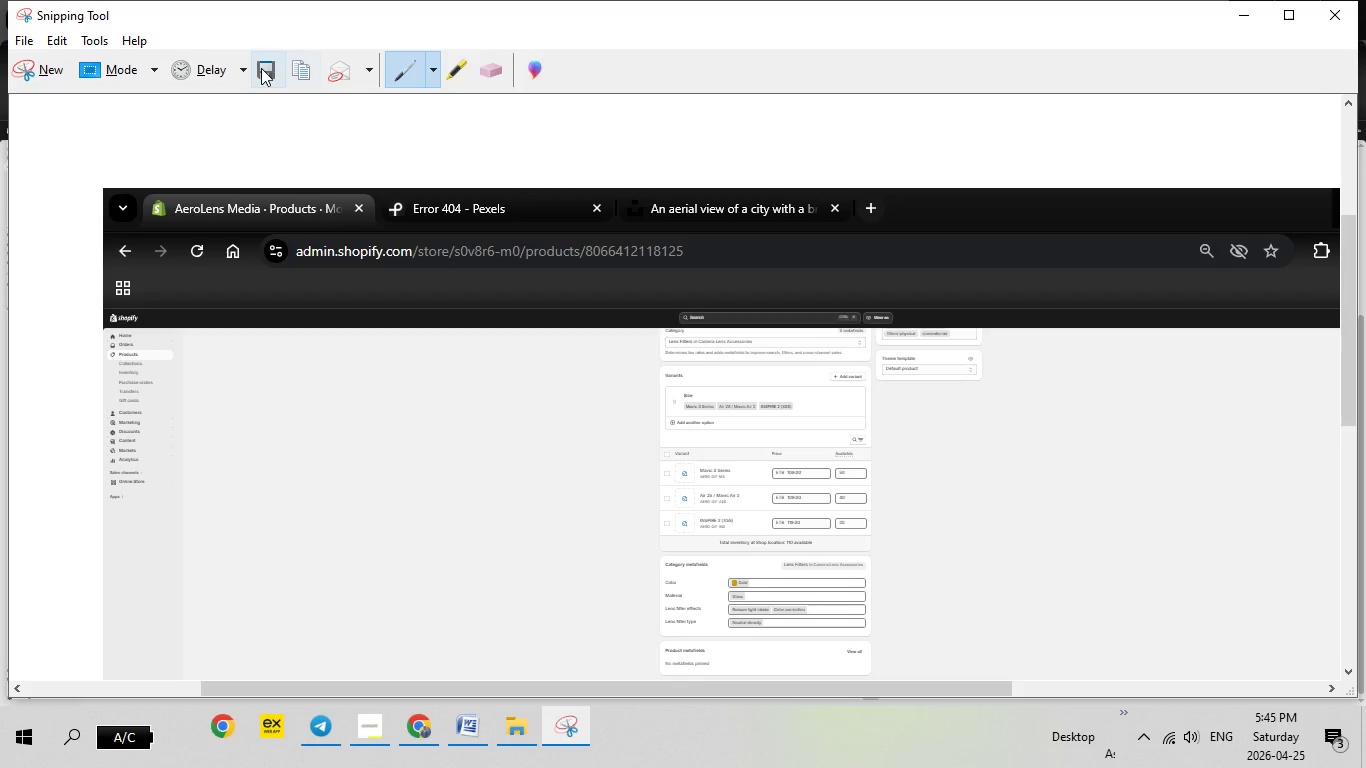 
left_click([261, 68])
 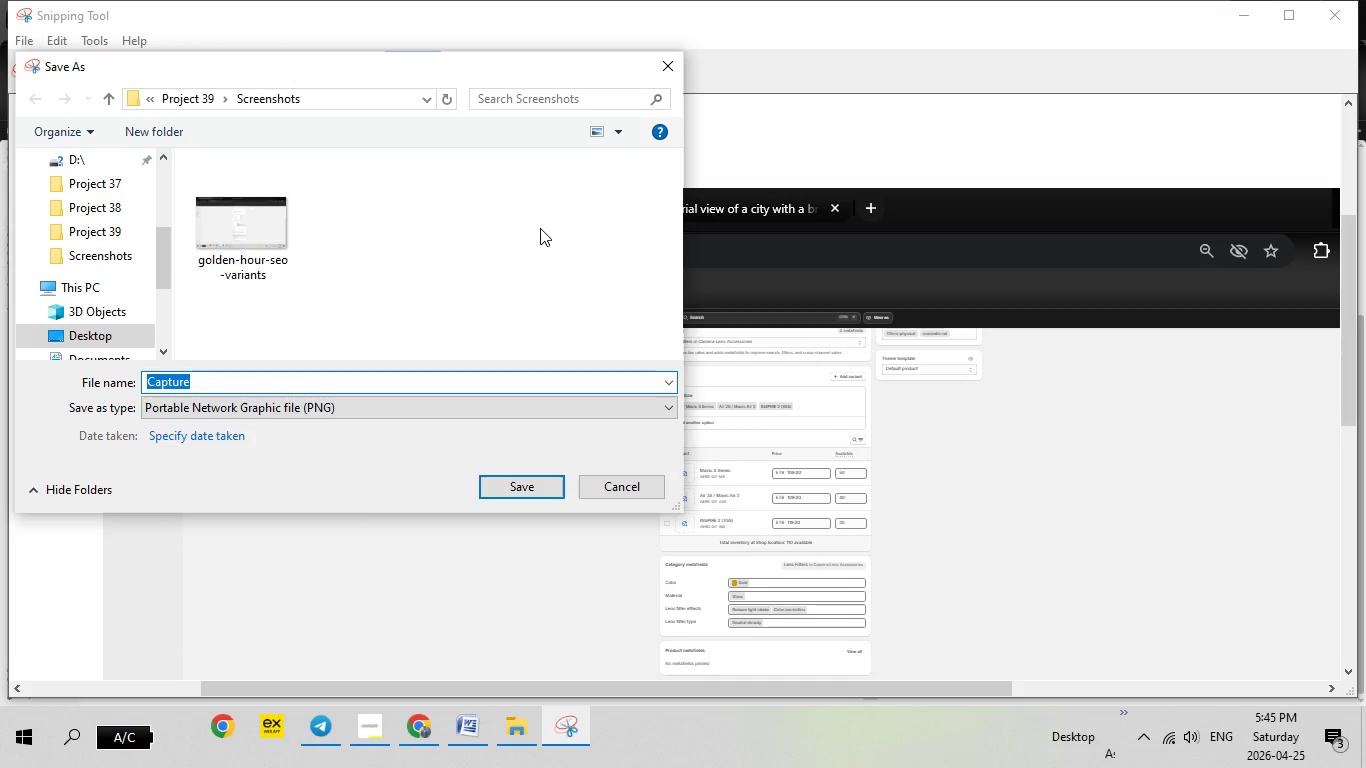 
wait(7.28)
 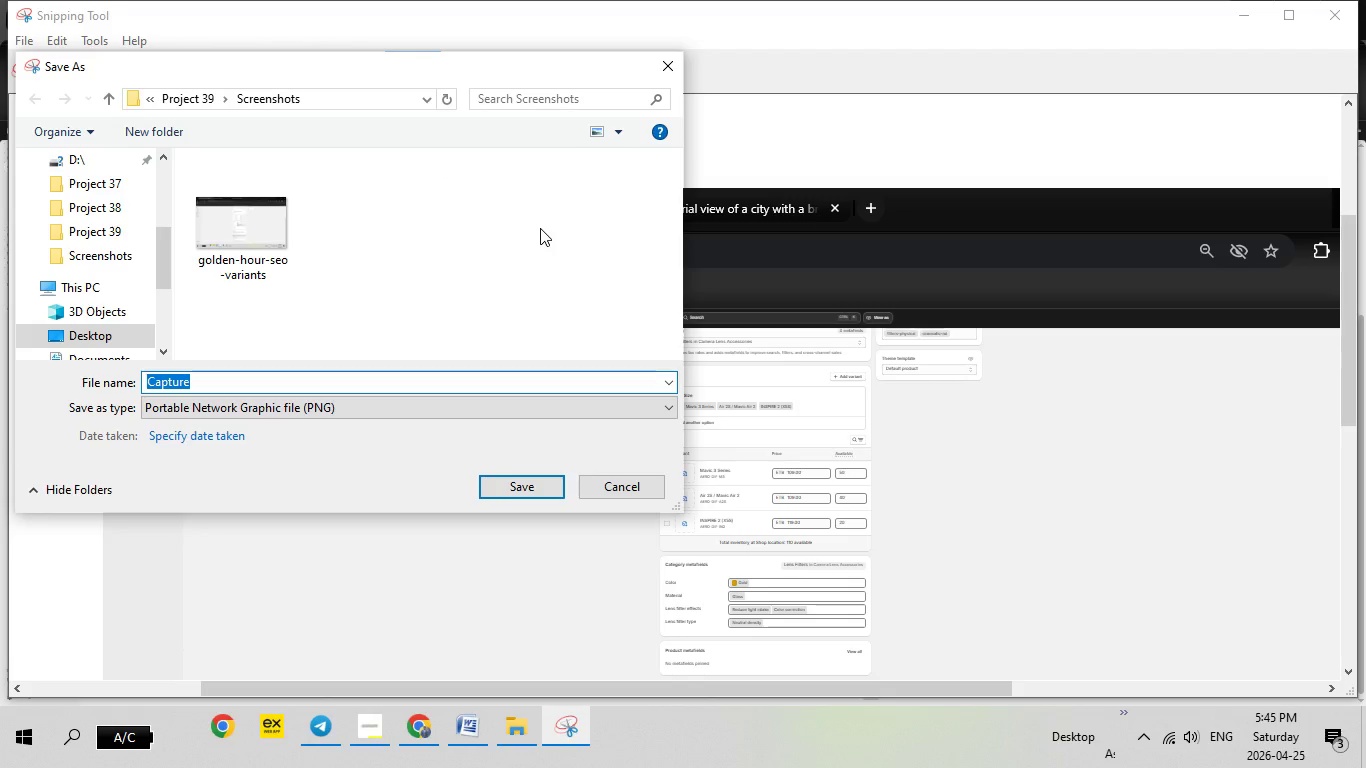 
type(twilight-cinebloom-seo-variants)
 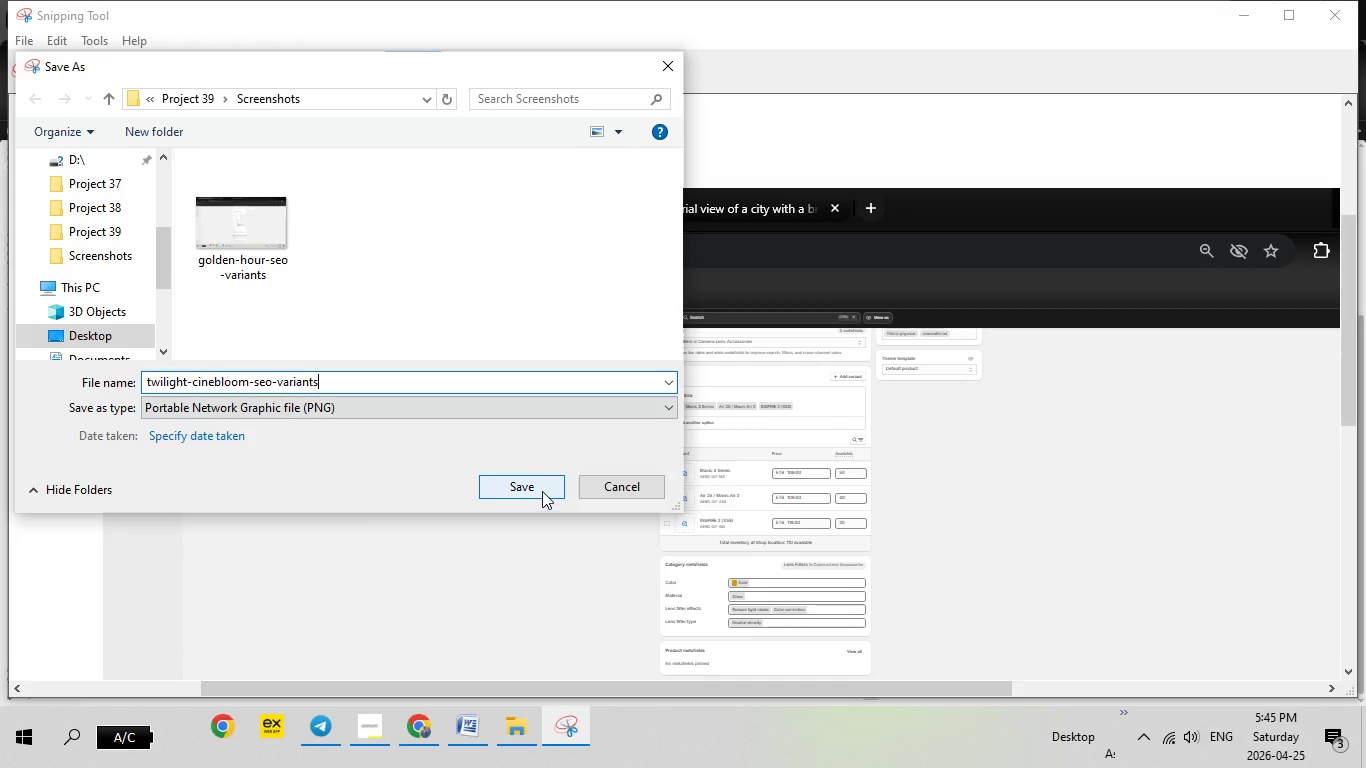 
left_click([542, 487])
 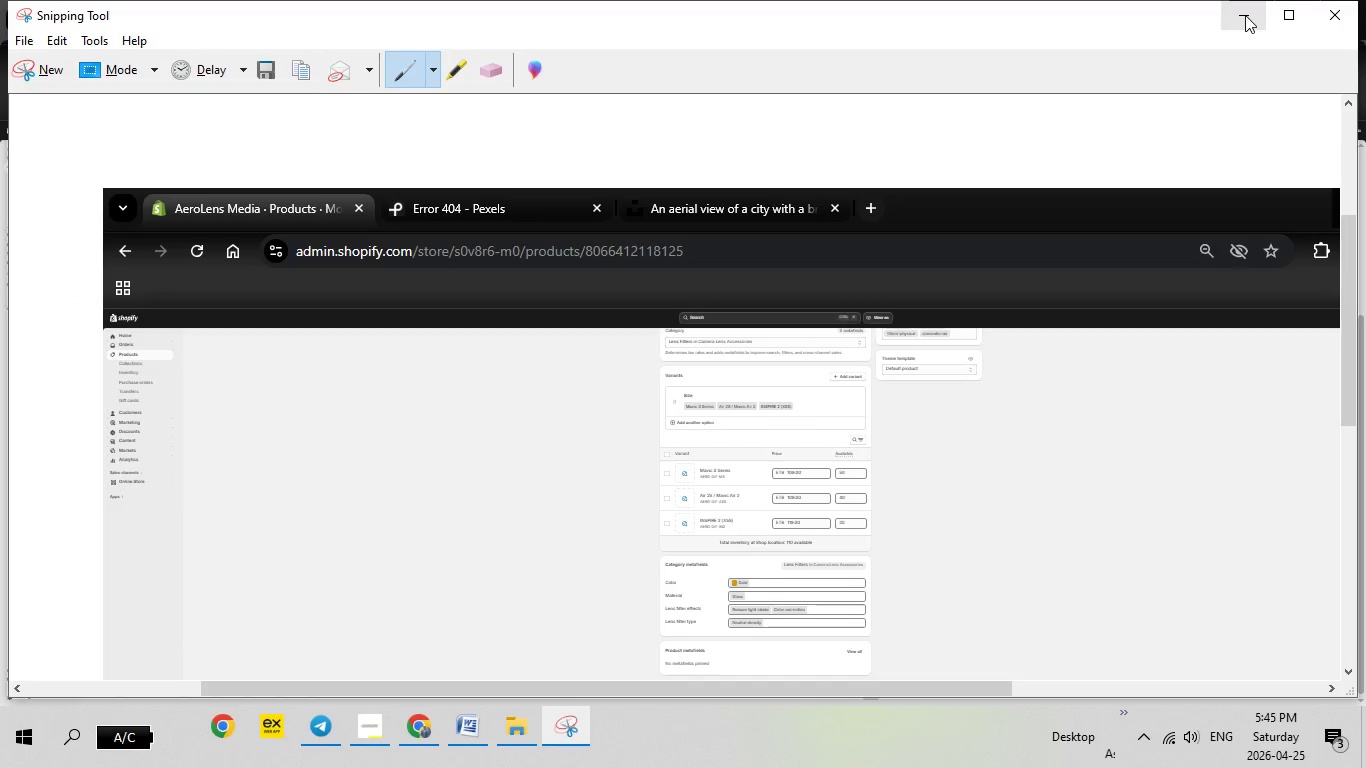 
left_click([1245, 16])
 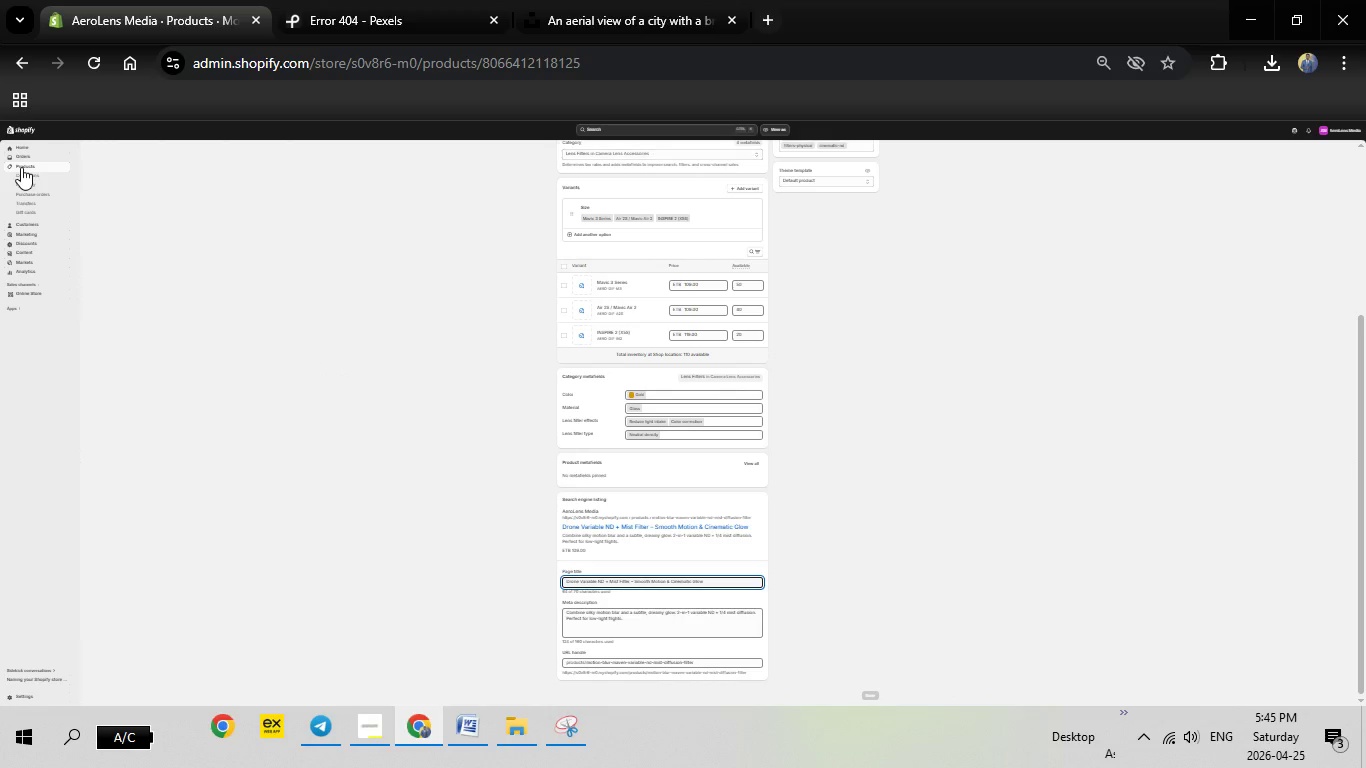 
left_click([21, 167])
 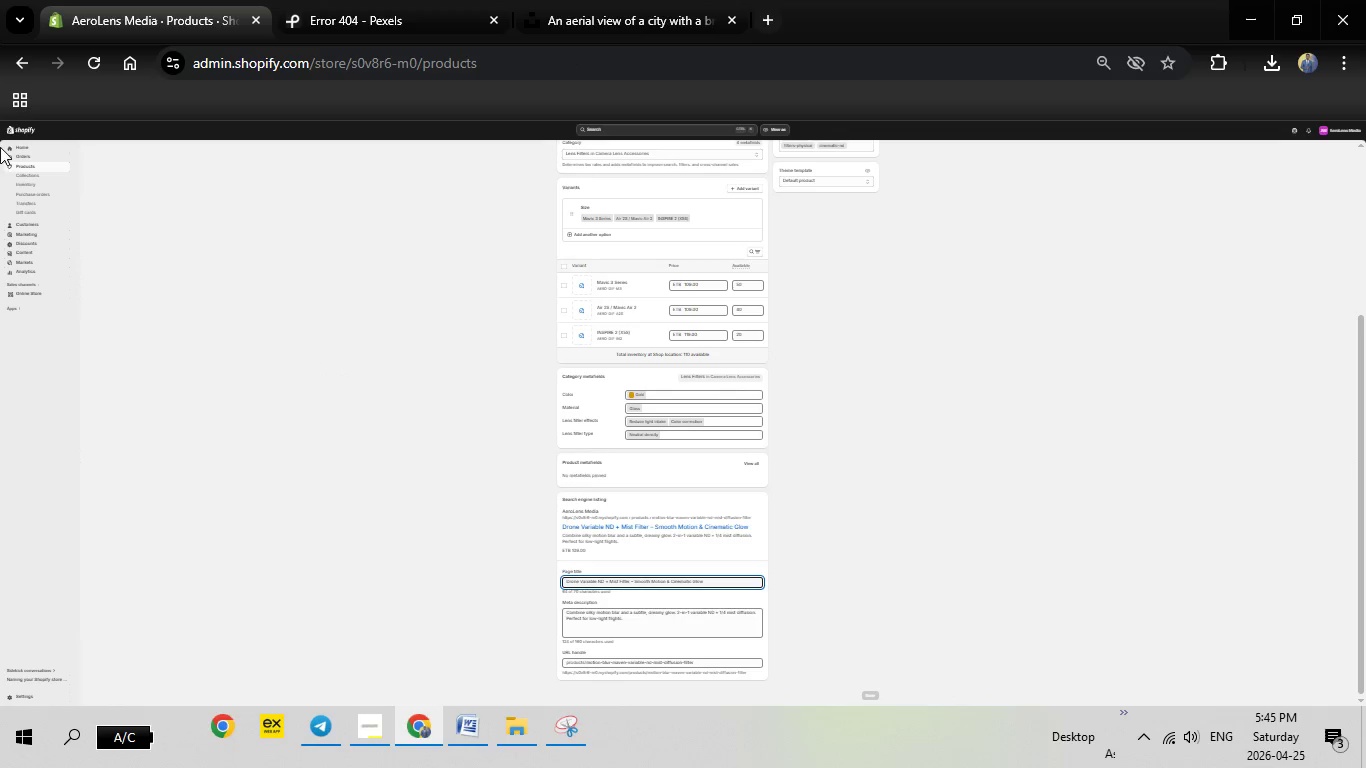 
wait(8.42)
 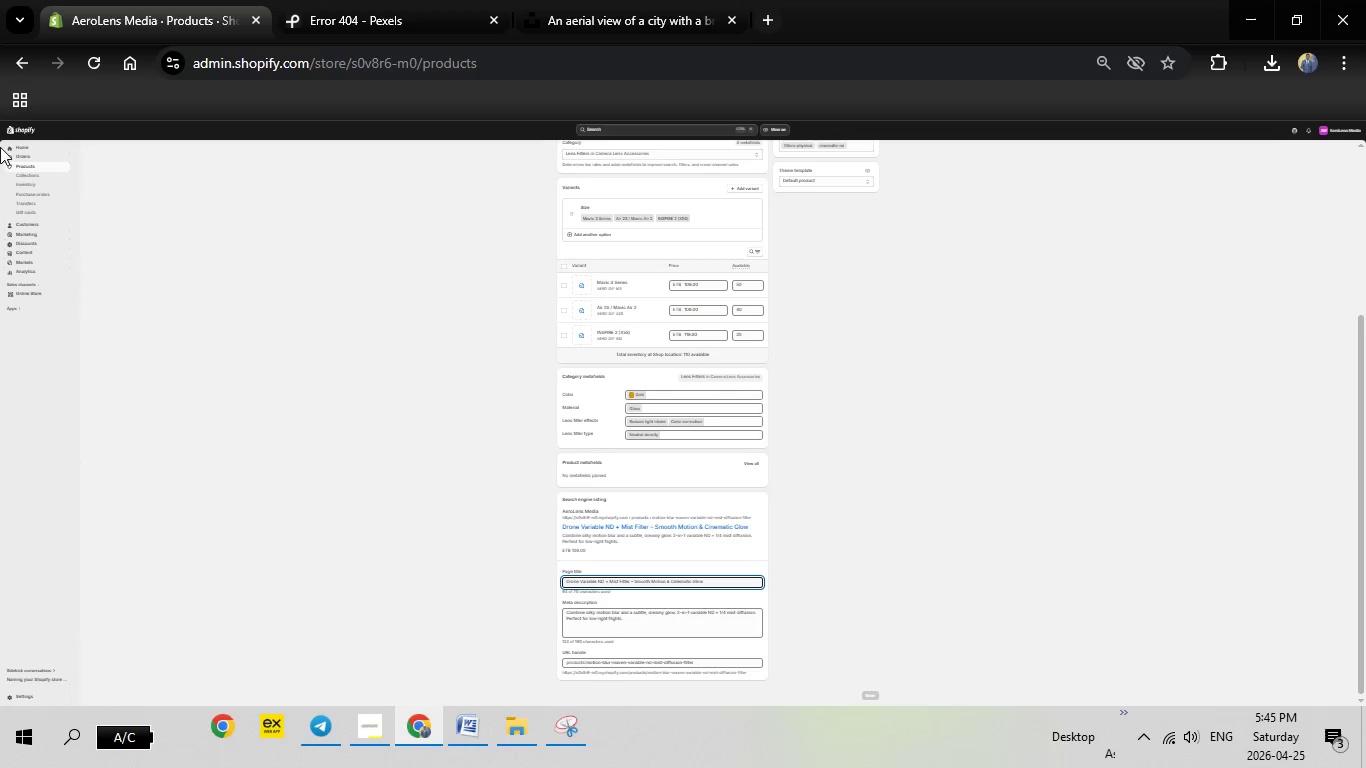 
left_click([159, 245])
 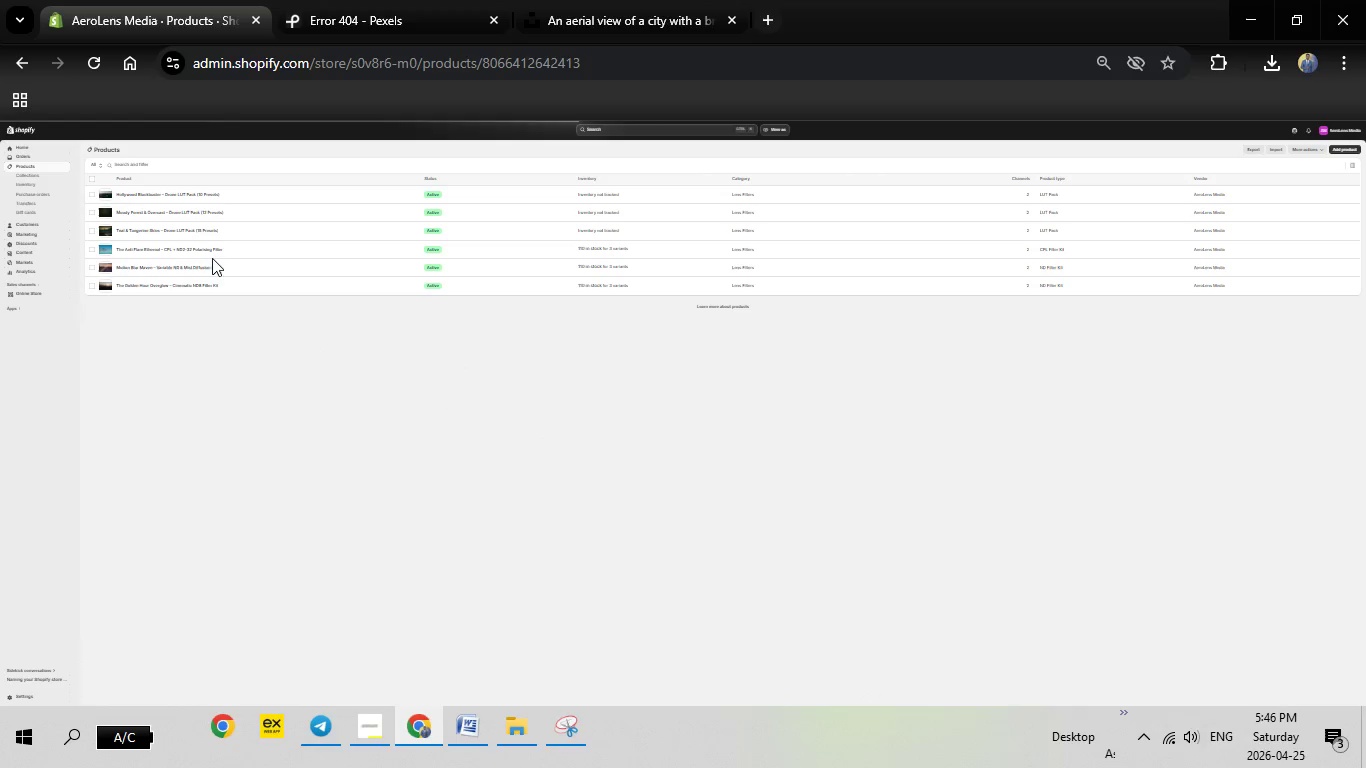 
left_click([209, 252])
 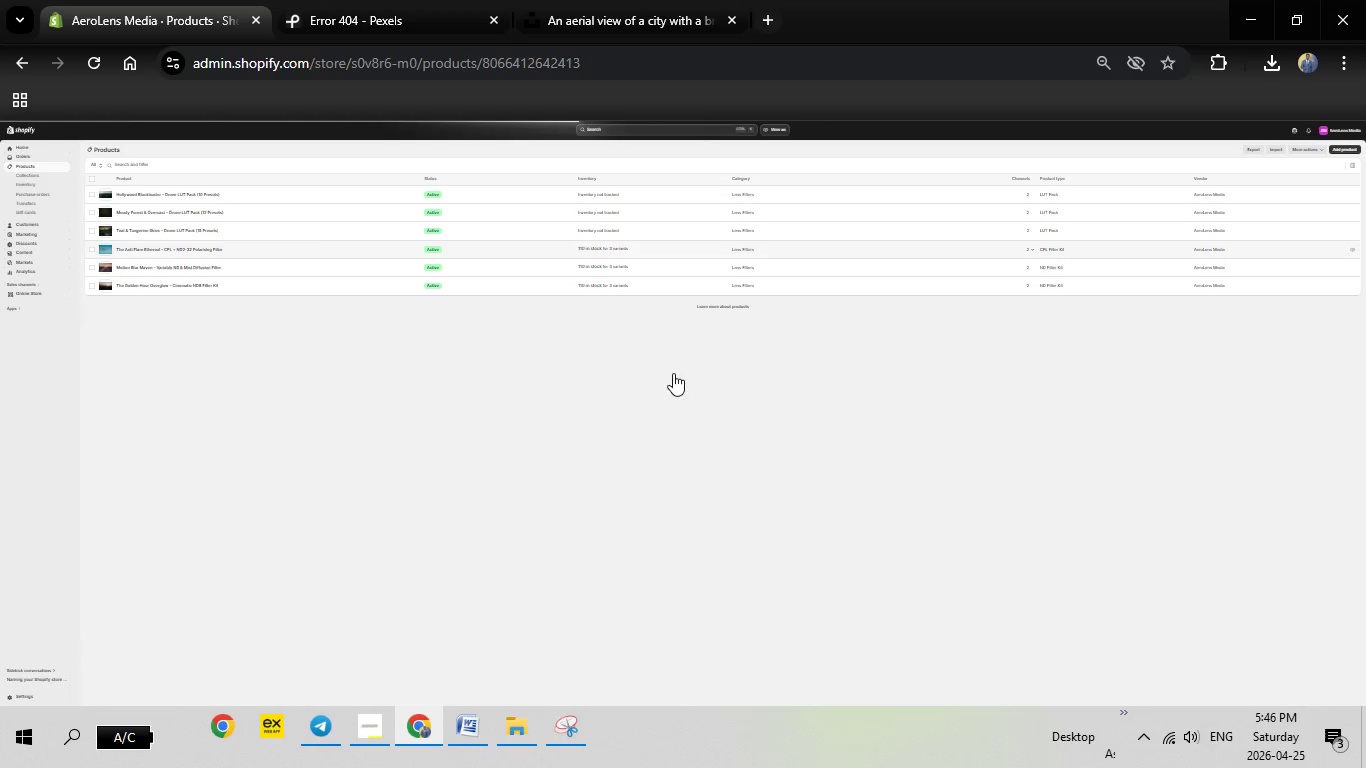 
mouse_move([696, 382])
 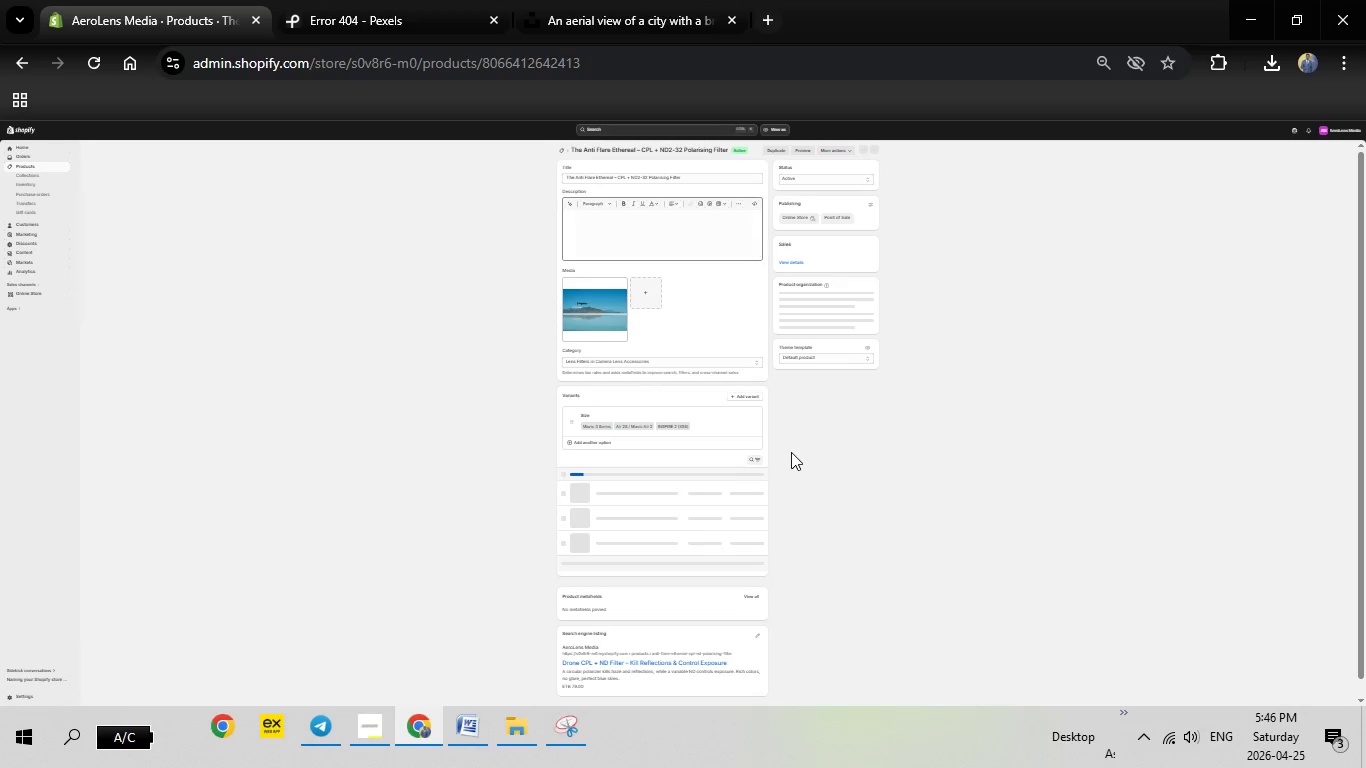 
scroll: coordinate [704, 545], scroll_direction: down, amount: 17.0
 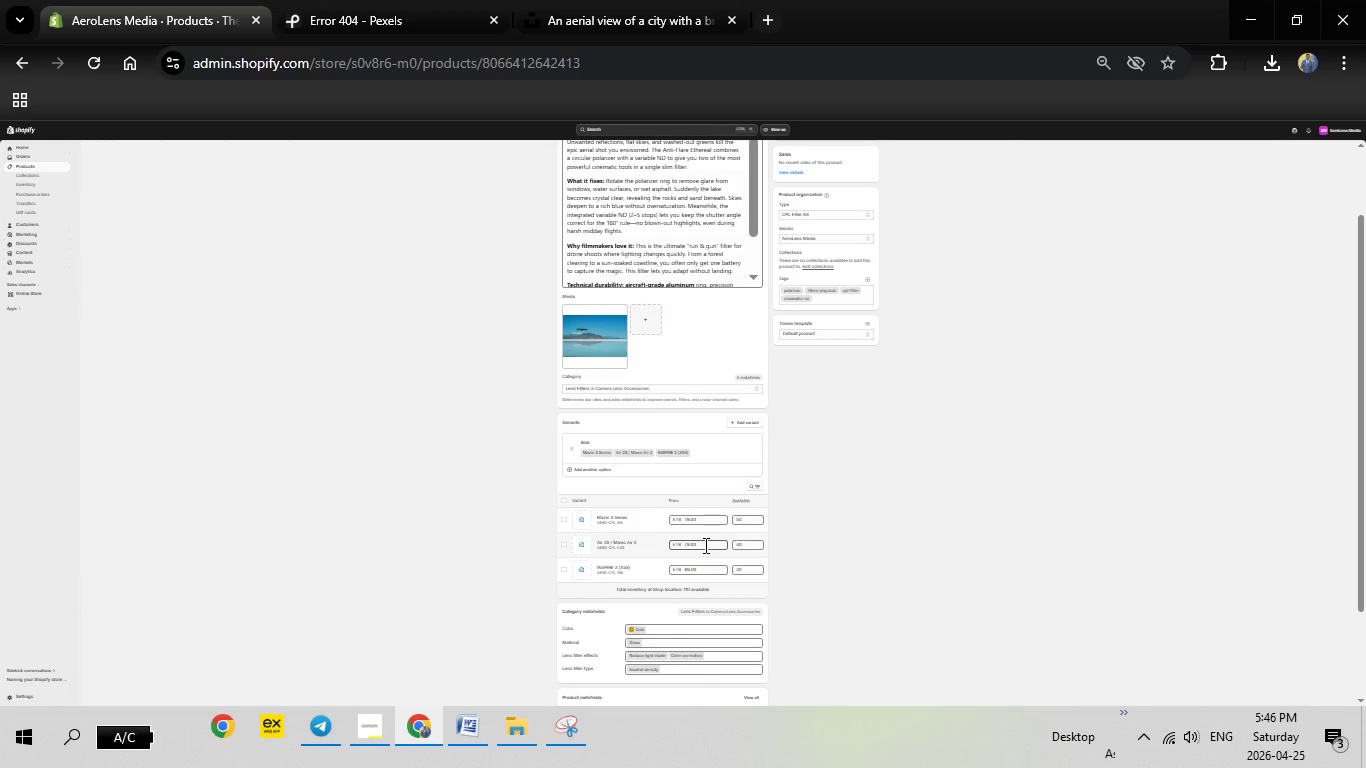 
scroll: coordinate [772, 592], scroll_direction: down, amount: 4.0
 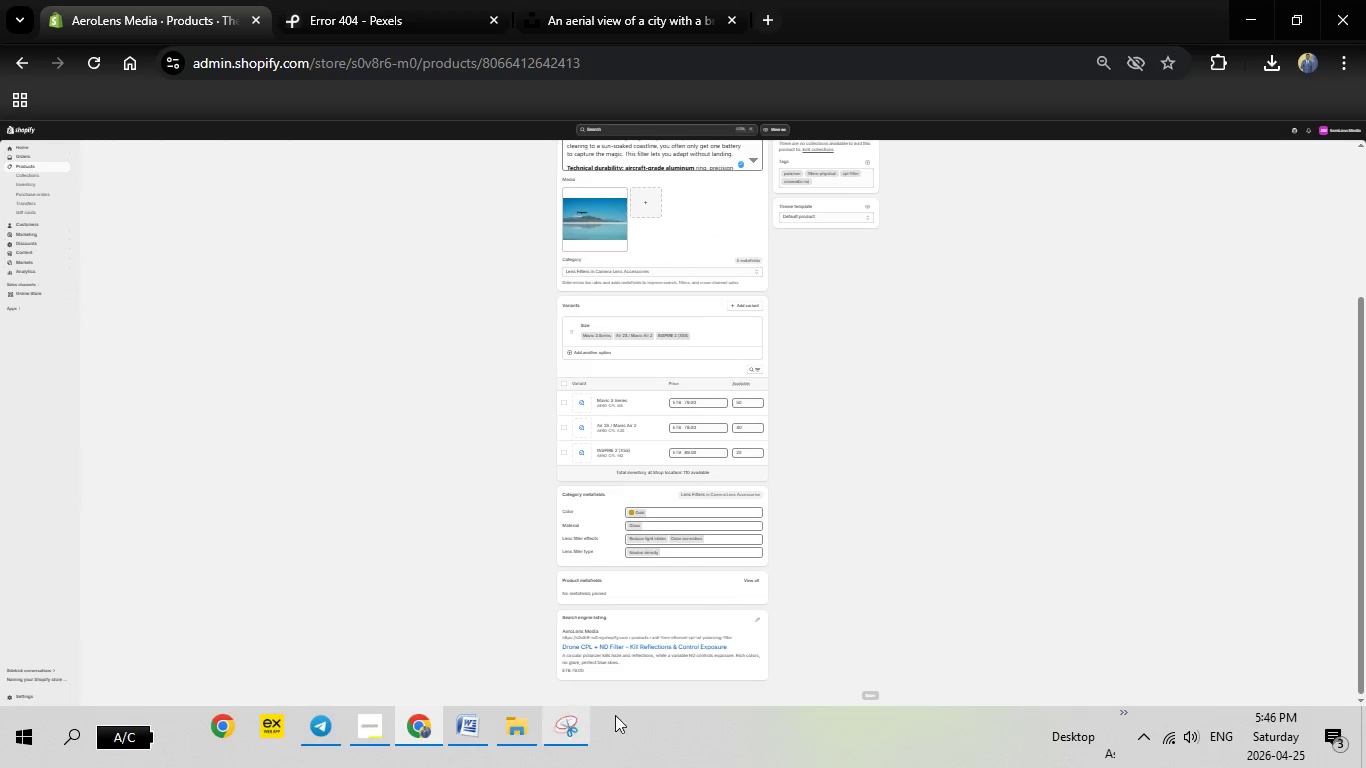 
left_click([571, 718])
 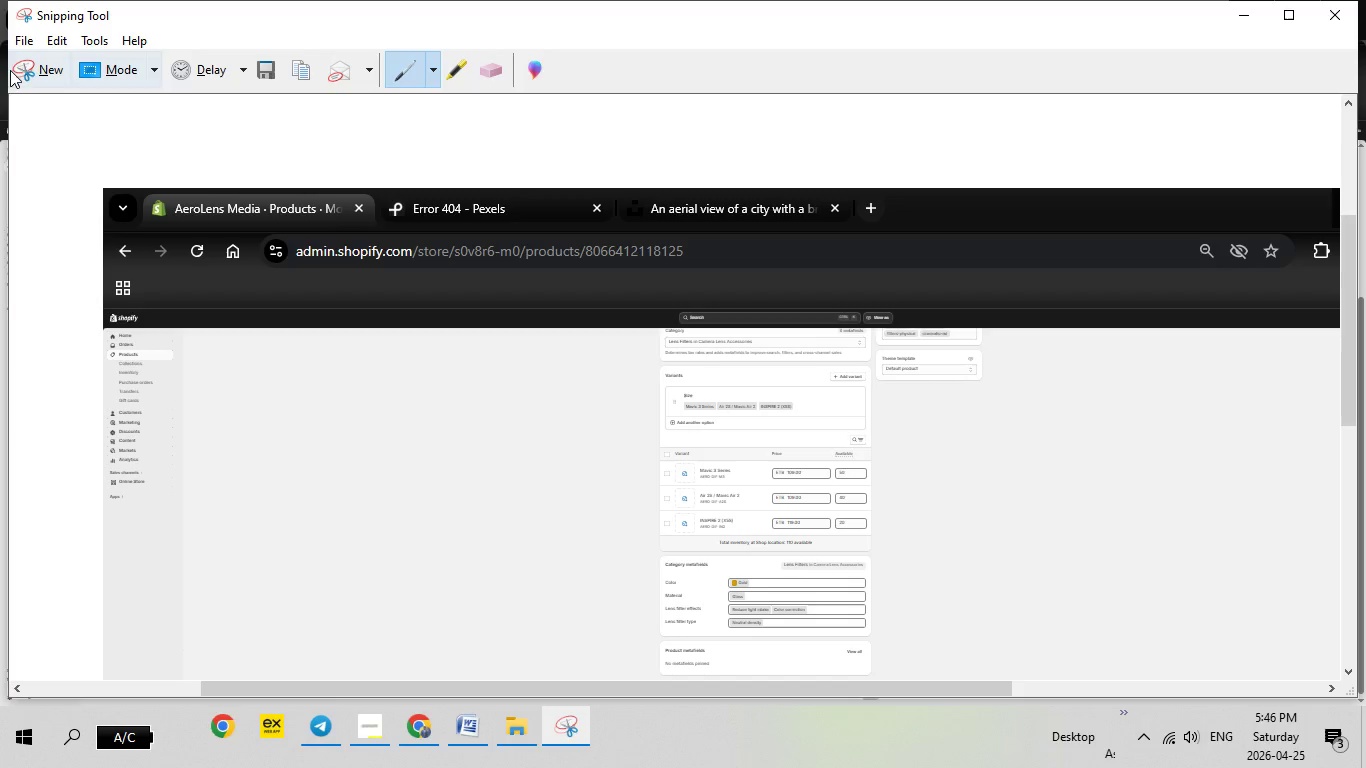 
left_click([9, 70])
 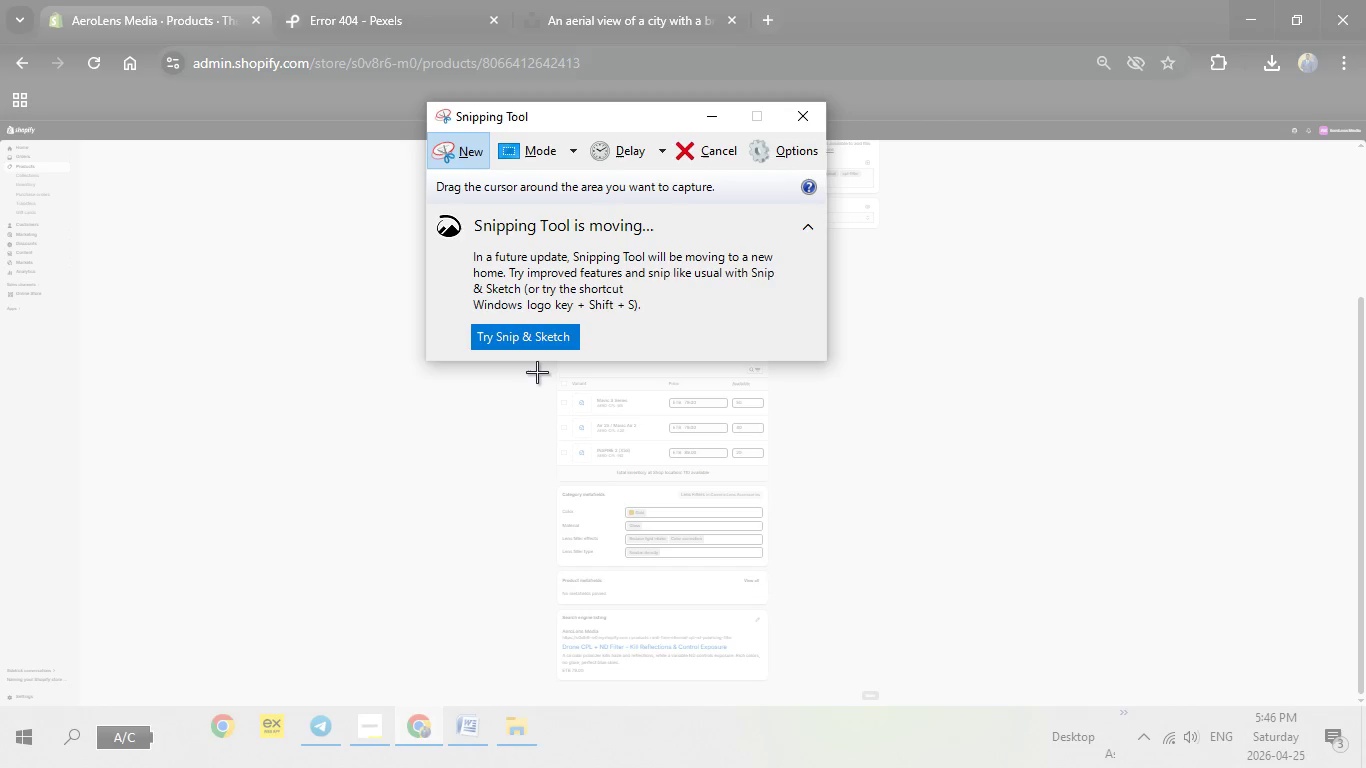 
left_click_drag(start_coordinate=[538, 373], to_coordinate=[806, 703])
 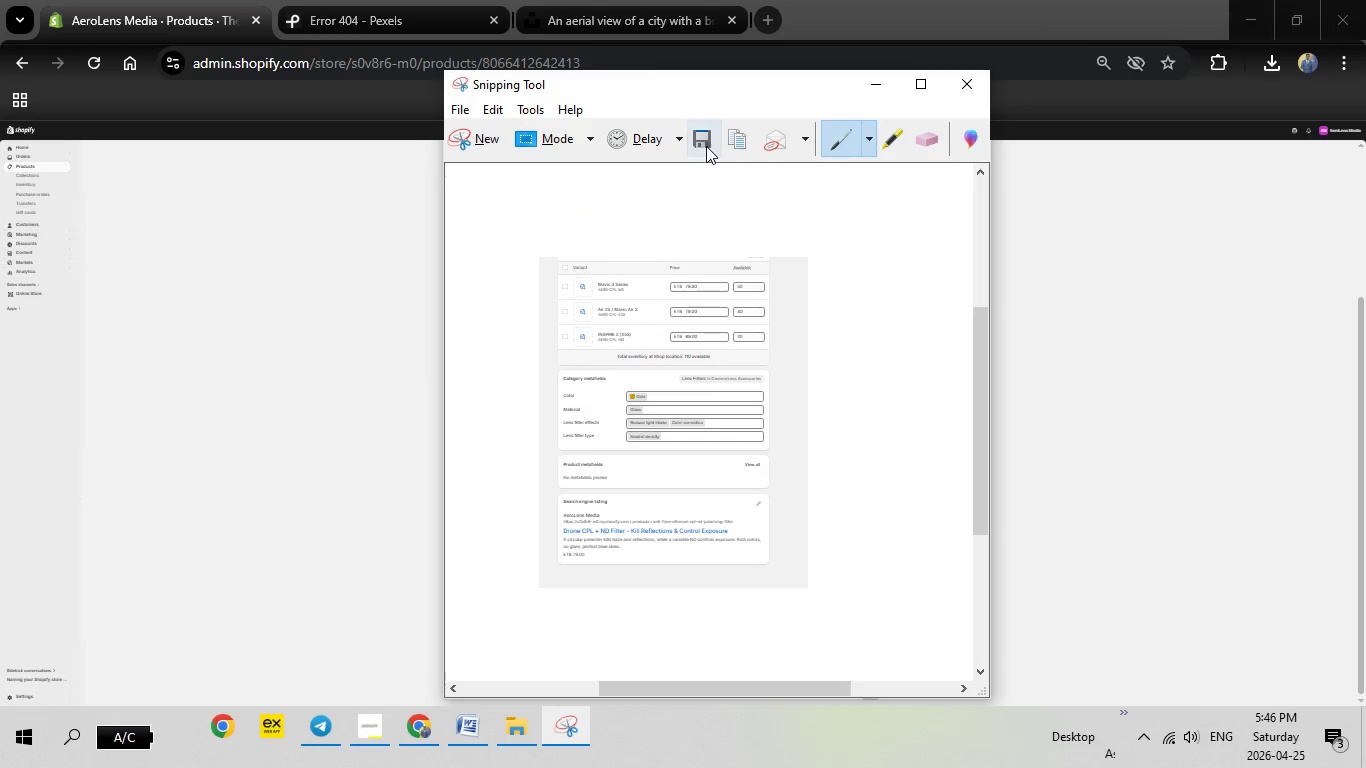 
left_click([706, 142])
 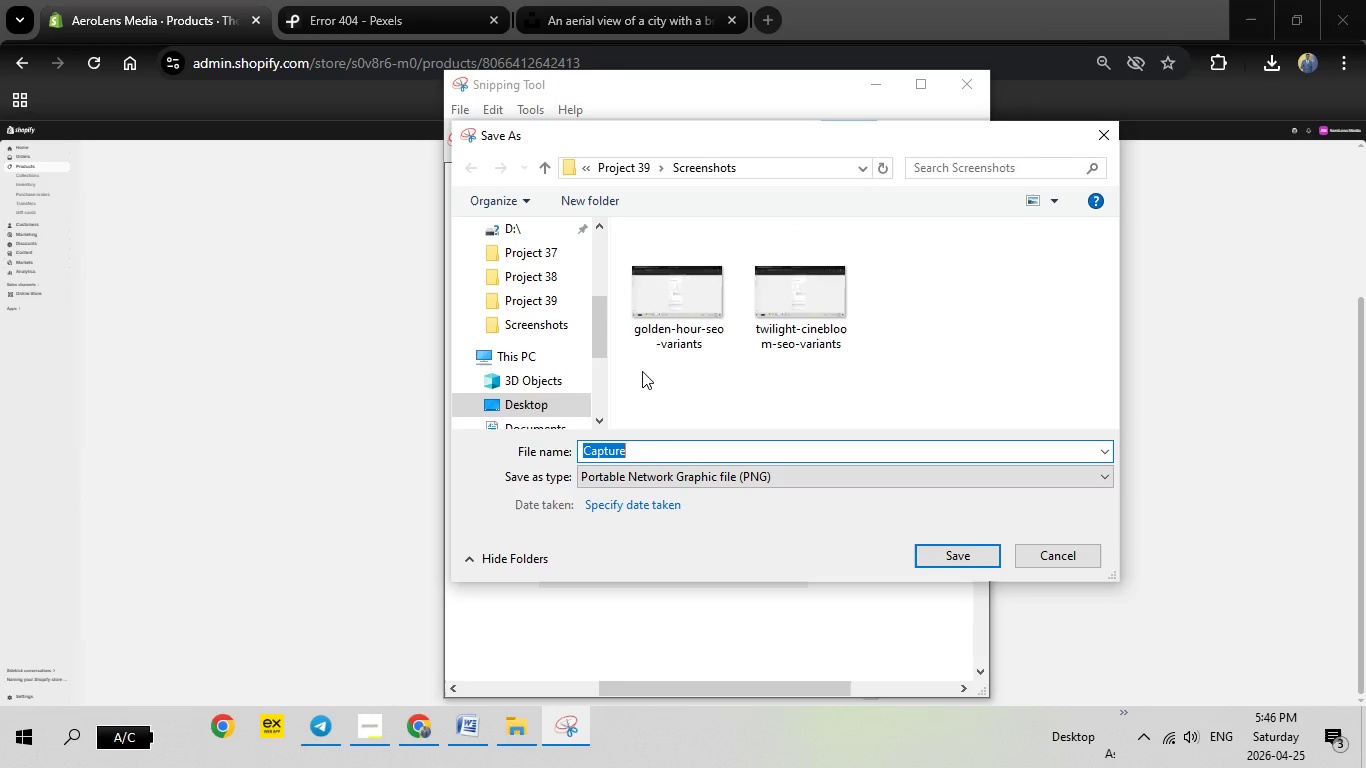 
type(arcitic-aurora-seo-variants)
 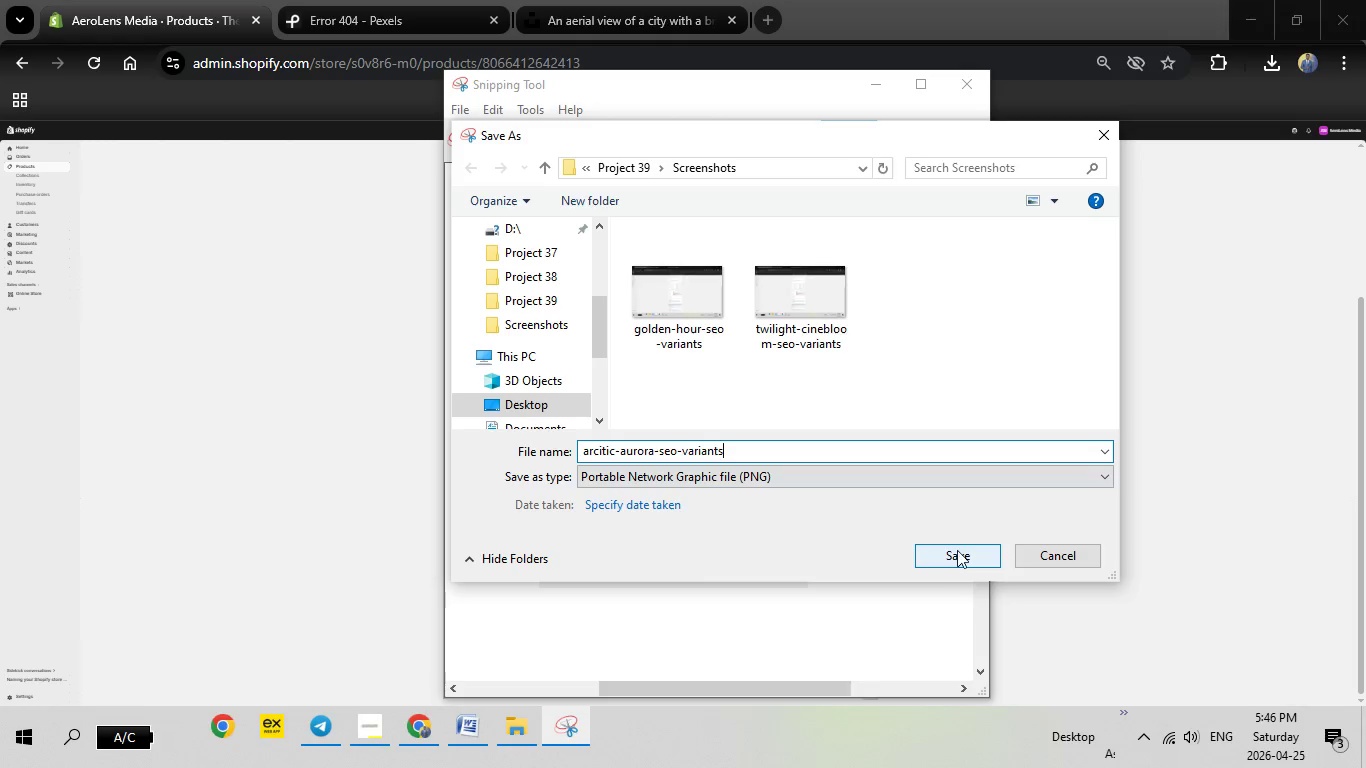 
left_click([957, 549])
 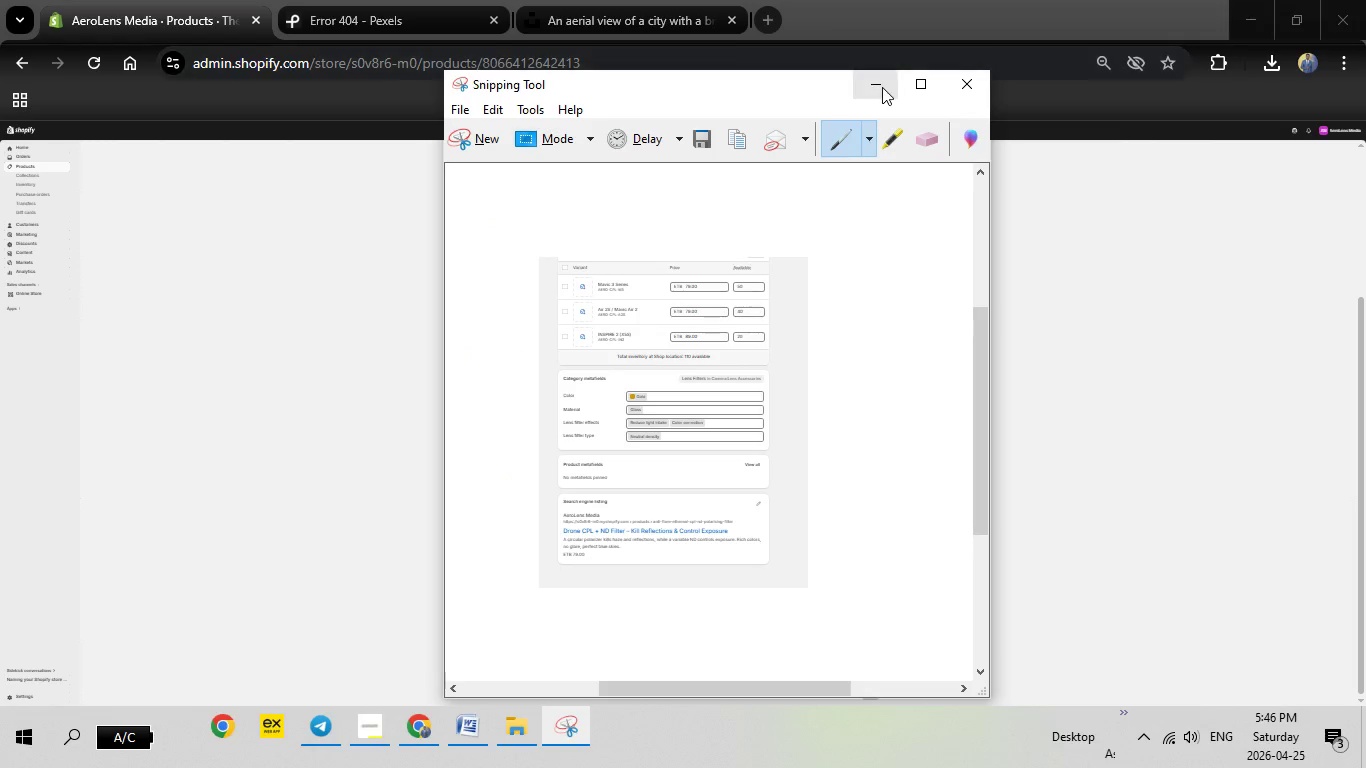 
left_click([871, 89])
 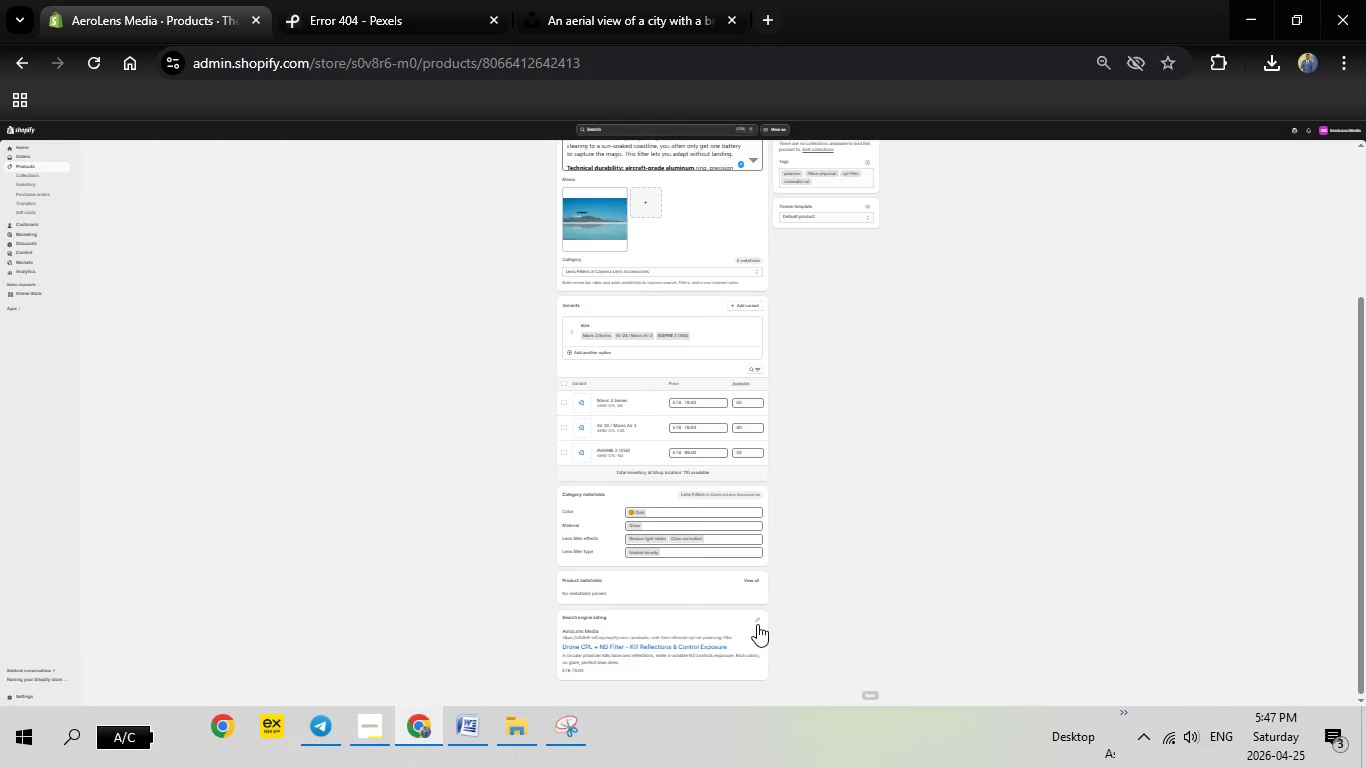 
left_click([757, 620])
 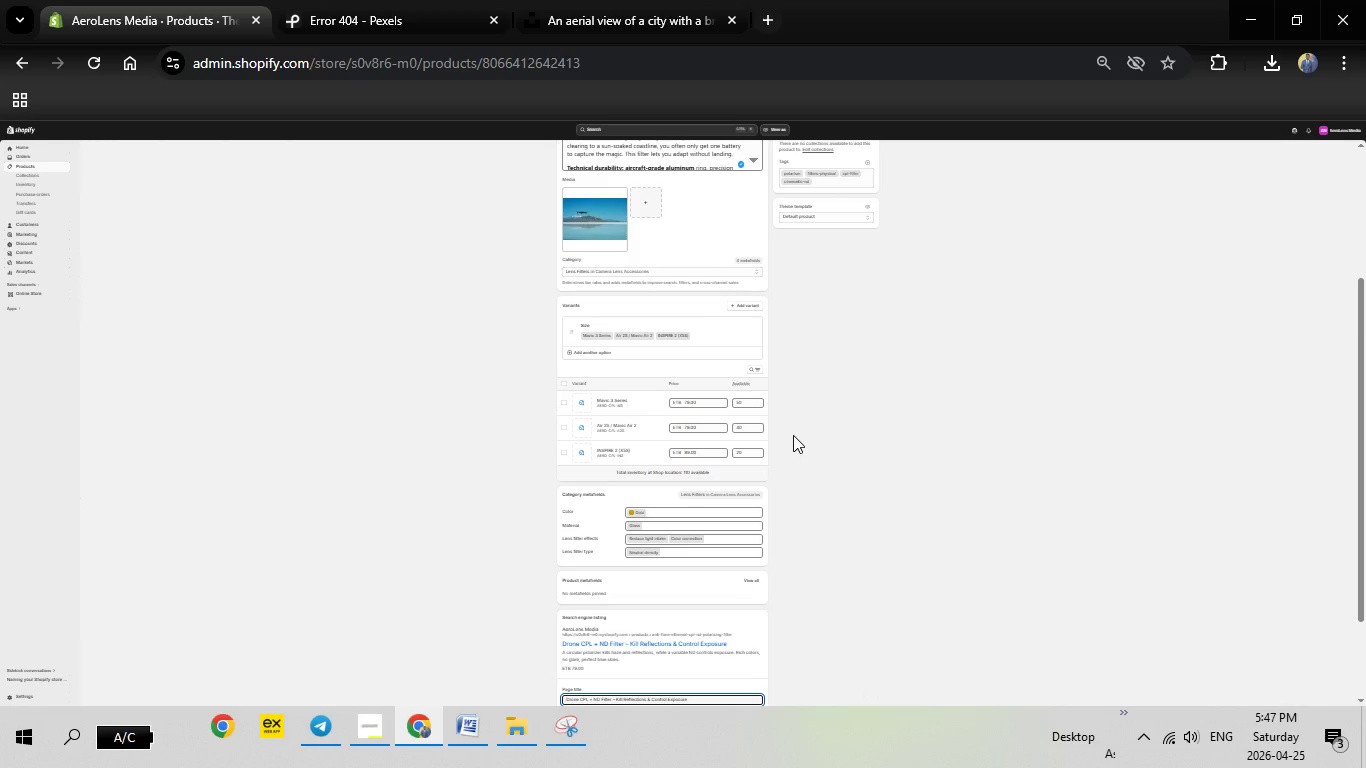 
scroll: coordinate [793, 435], scroll_direction: down, amount: 2.0
 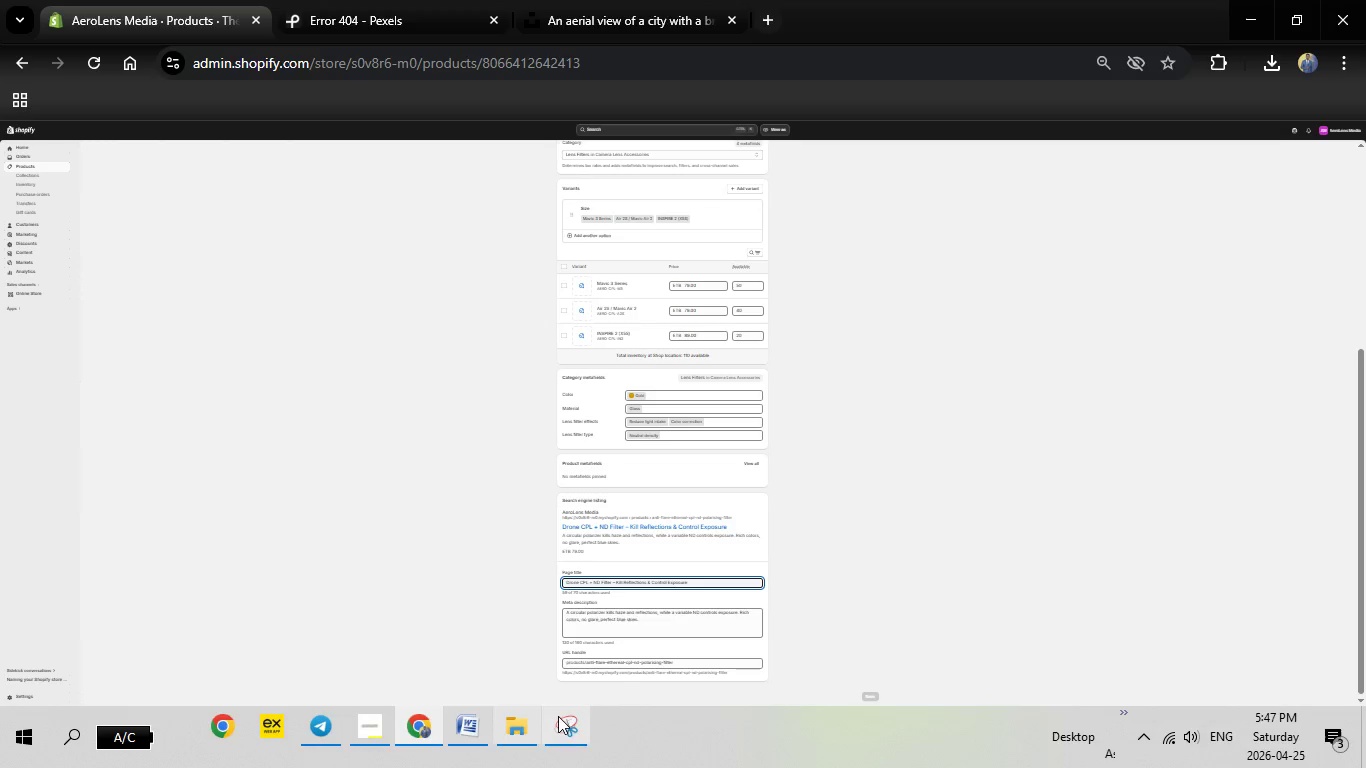 
left_click([576, 733])
 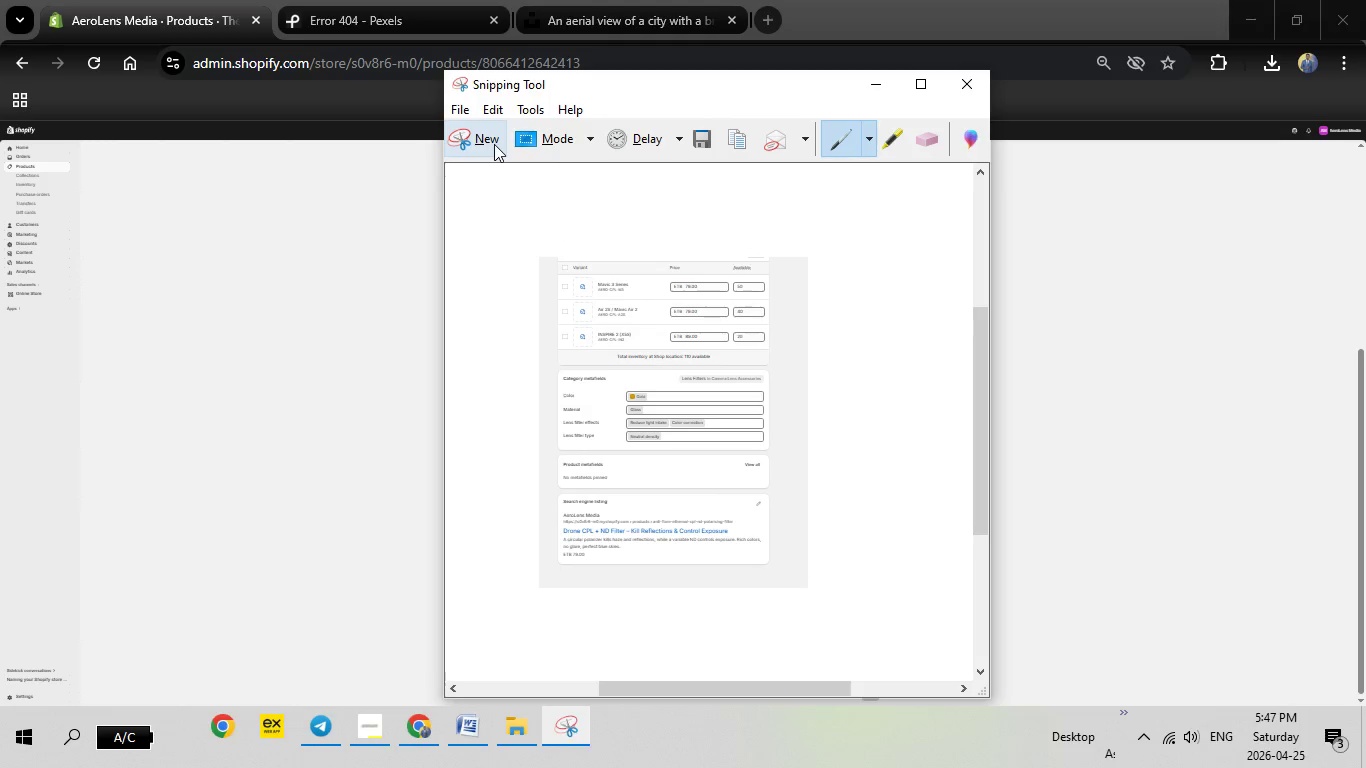 
left_click([494, 144])
 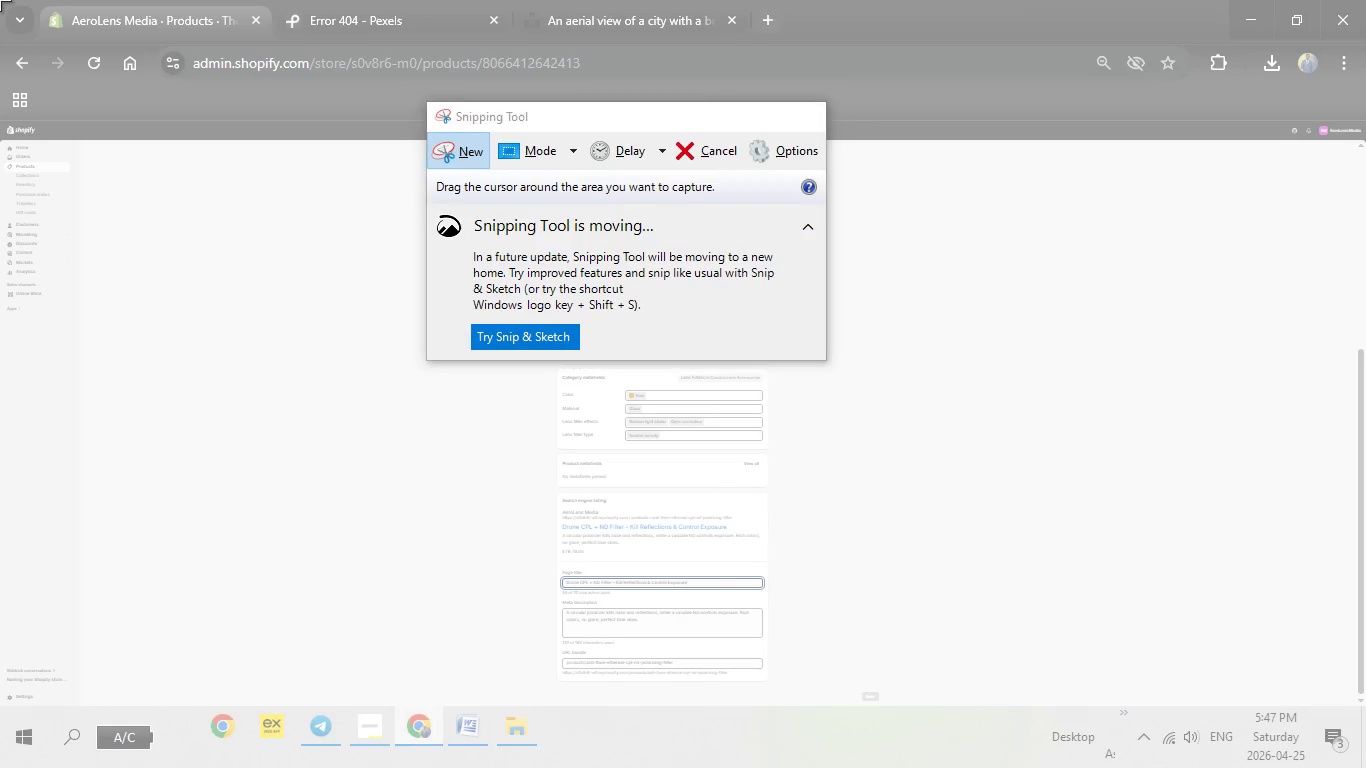 
left_click_drag(start_coordinate=[0, 0], to_coordinate=[1365, 767])
 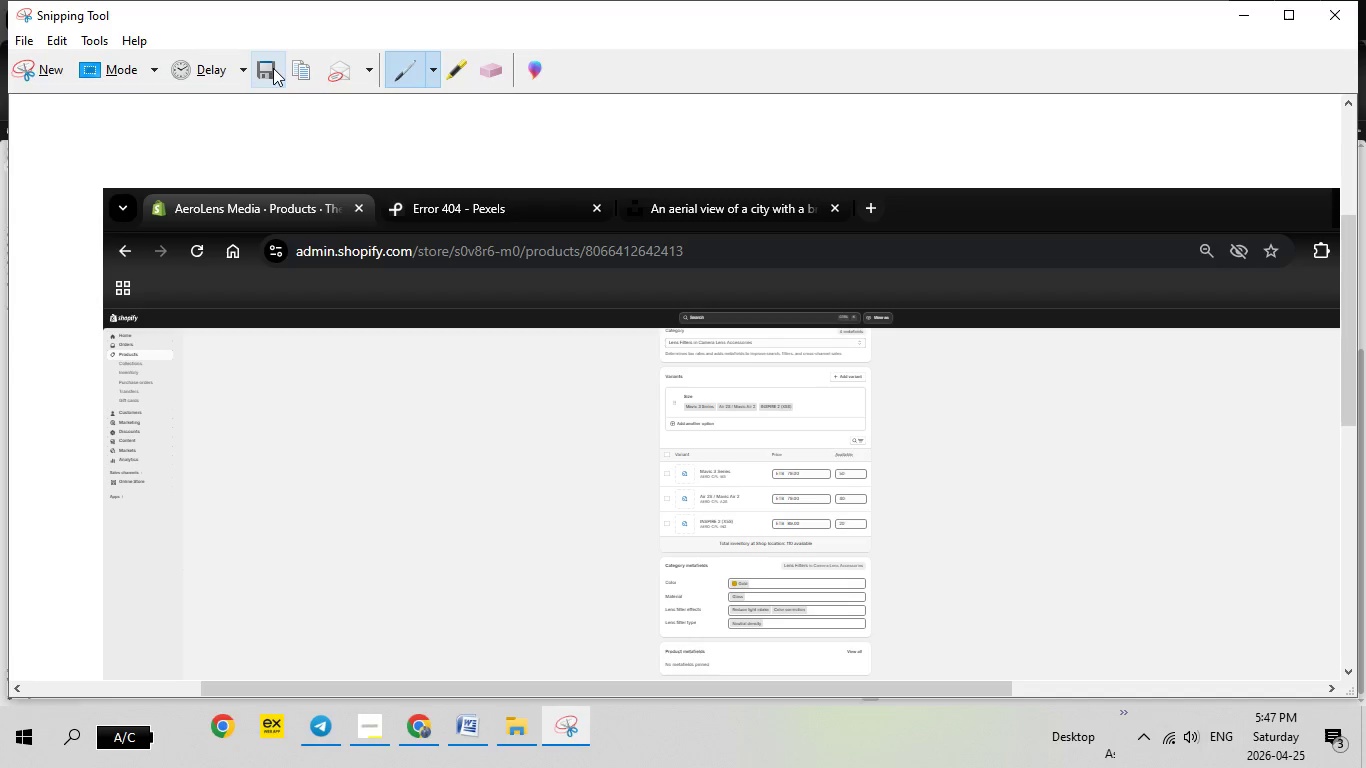 
left_click([274, 69])
 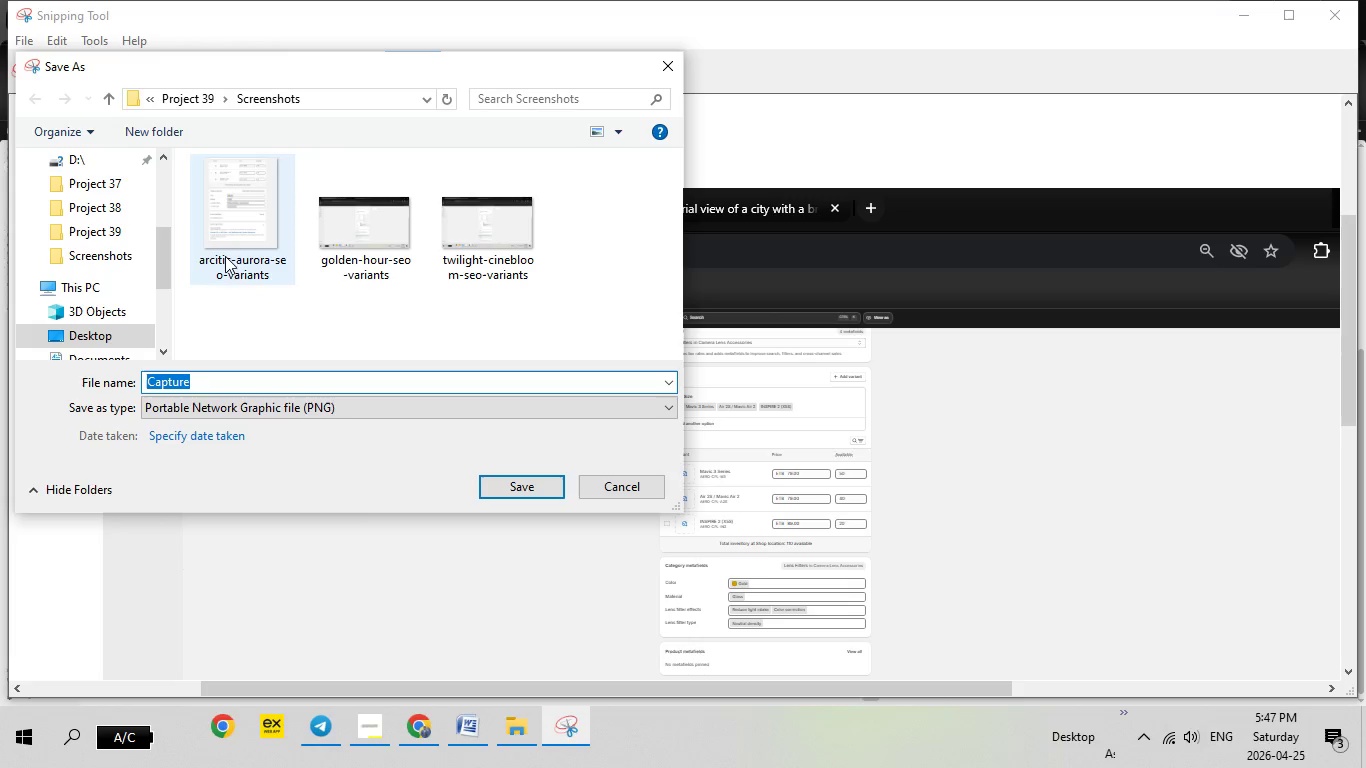 
left_click([237, 253])
 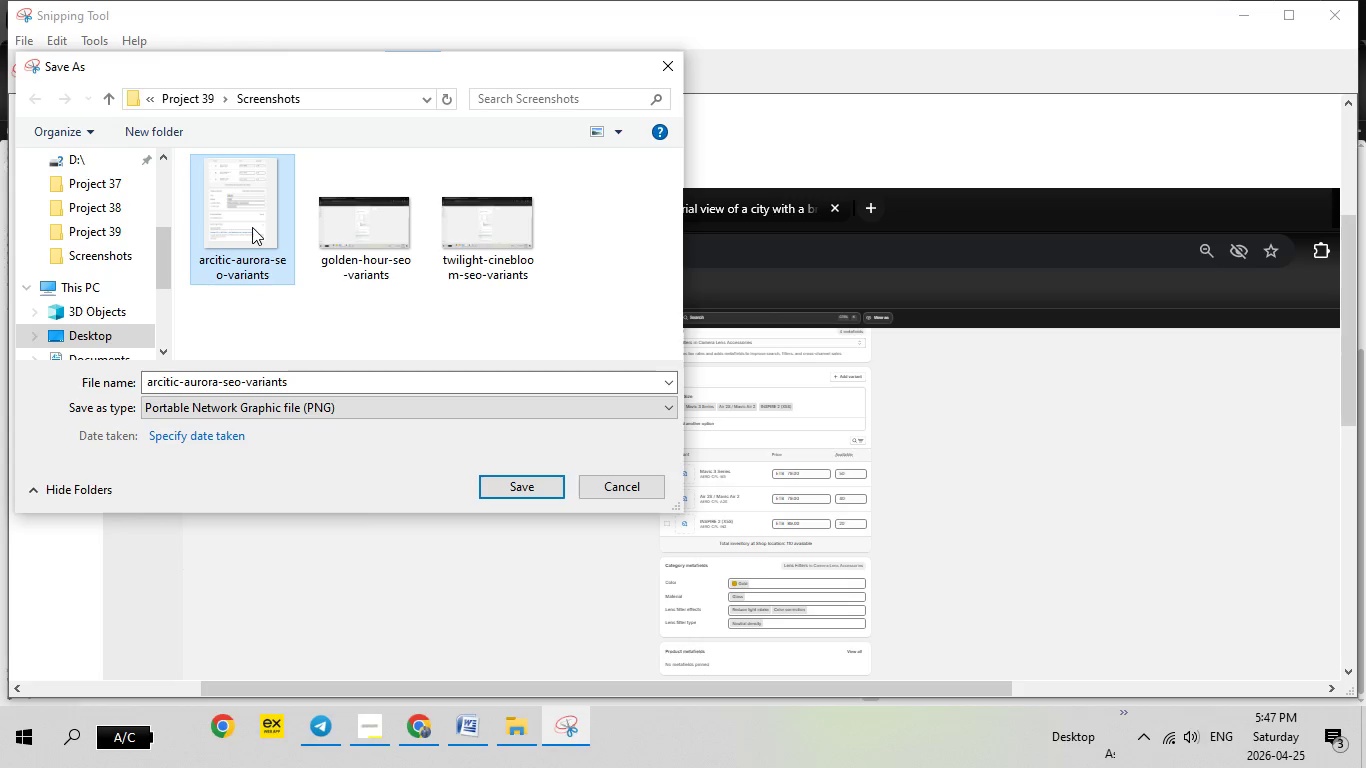 
right_click([252, 227])
 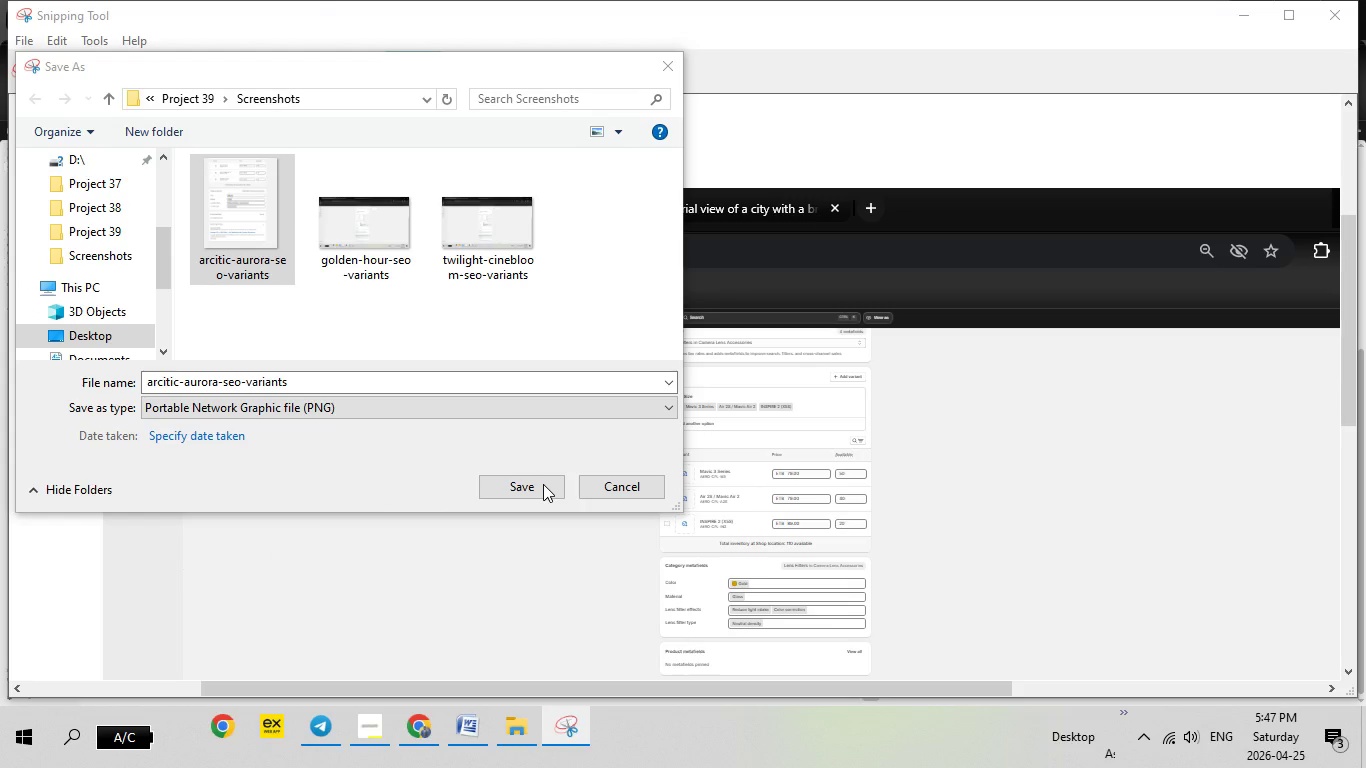 
wait(7.83)
 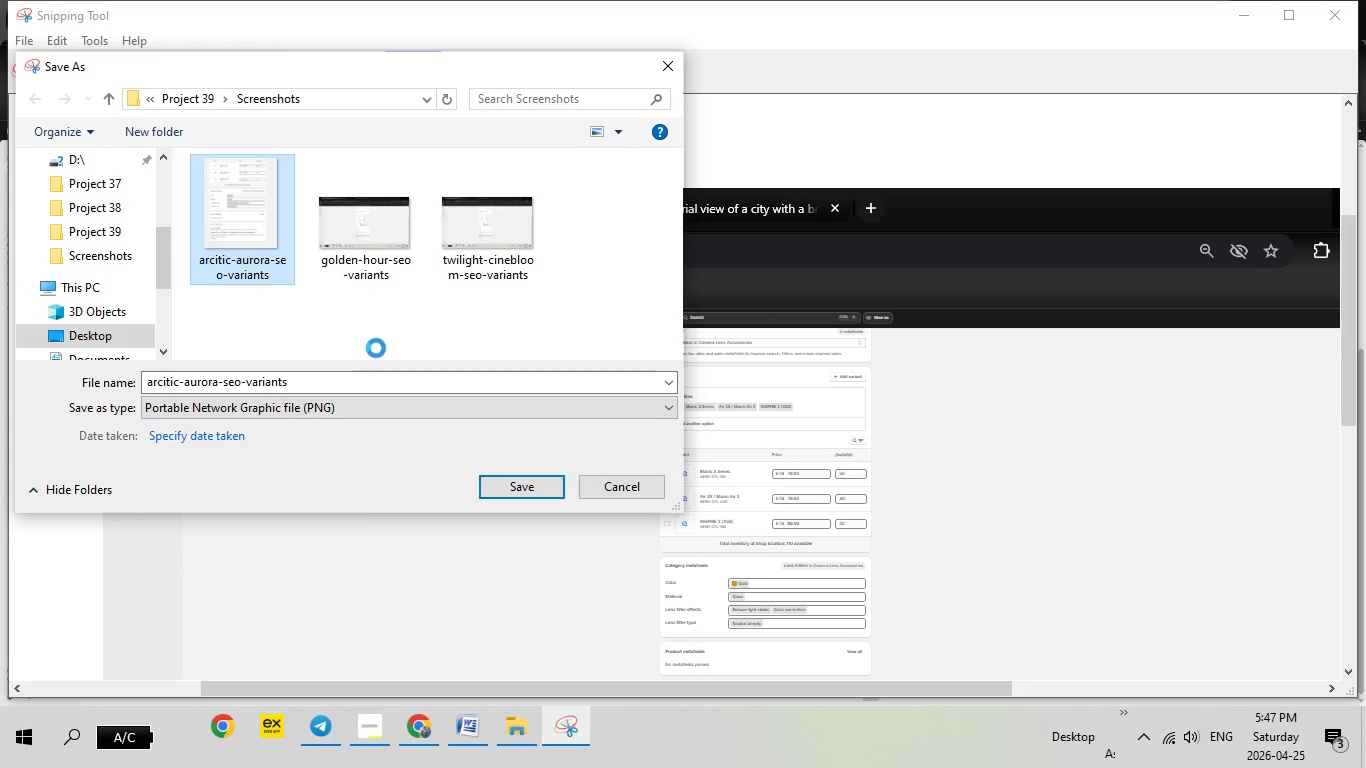 
left_click([527, 488])
 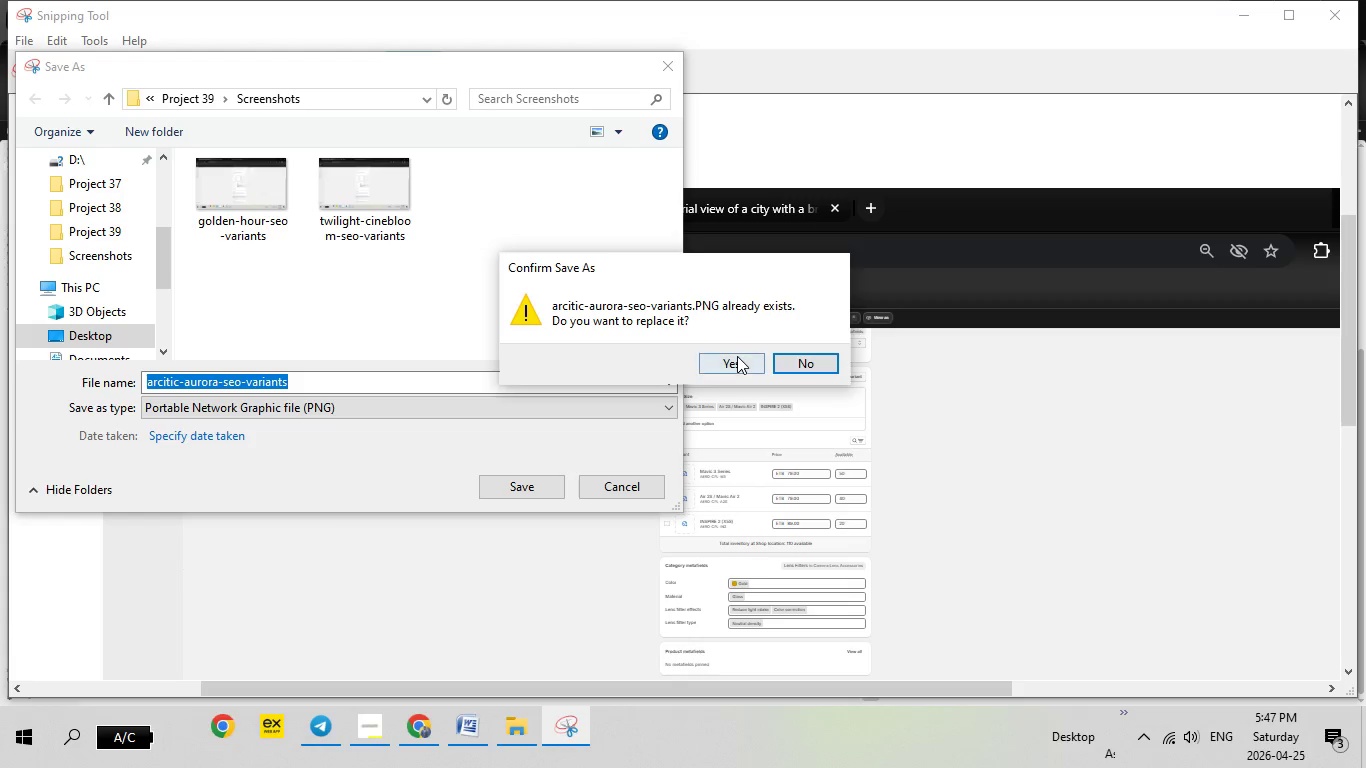 
left_click([735, 362])
 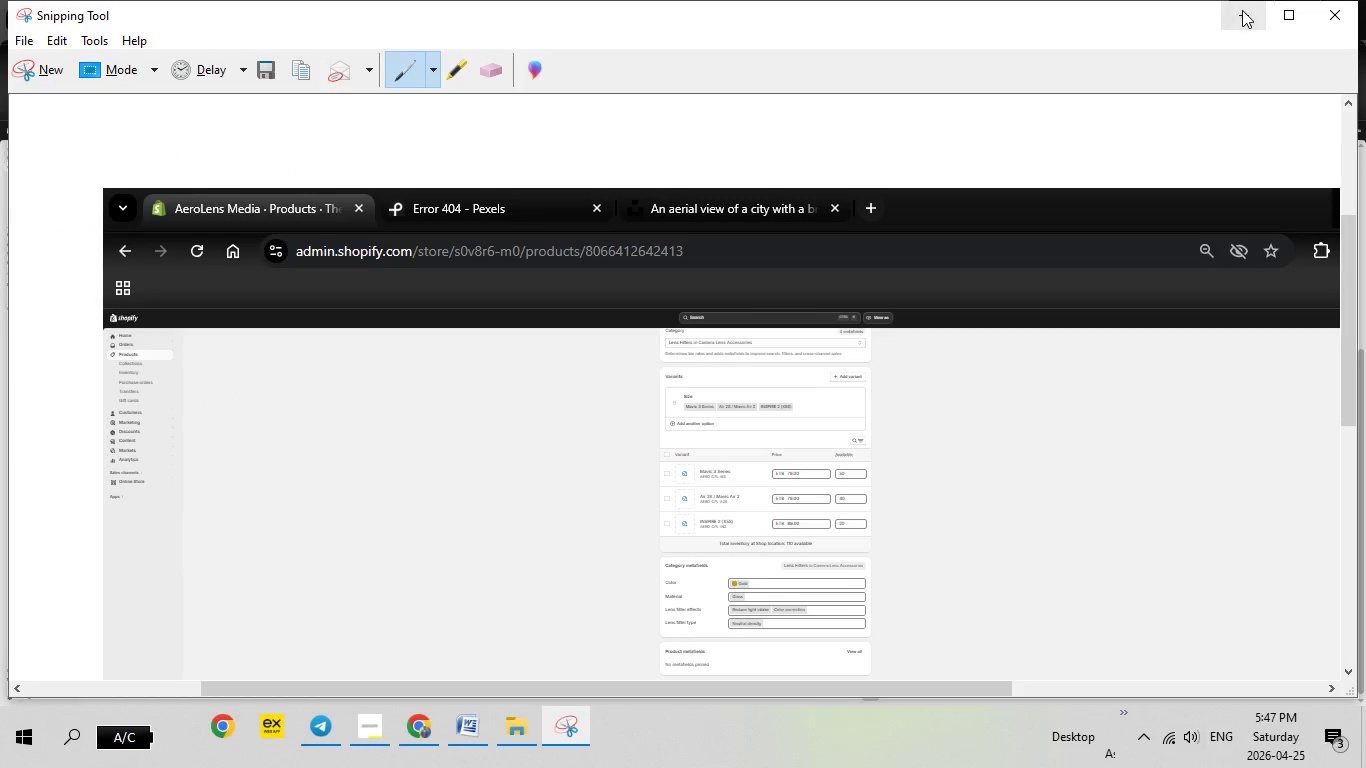 
left_click([1242, 11])
 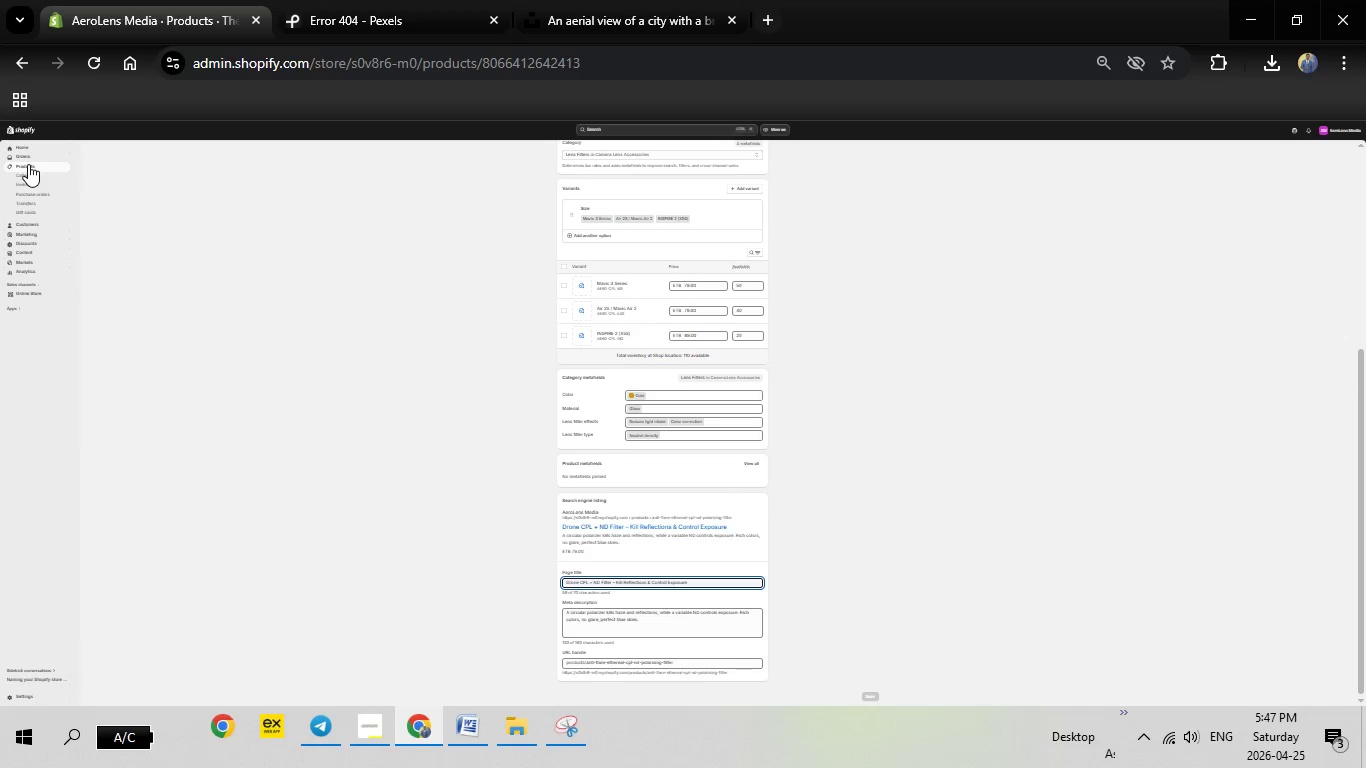 
left_click([28, 164])
 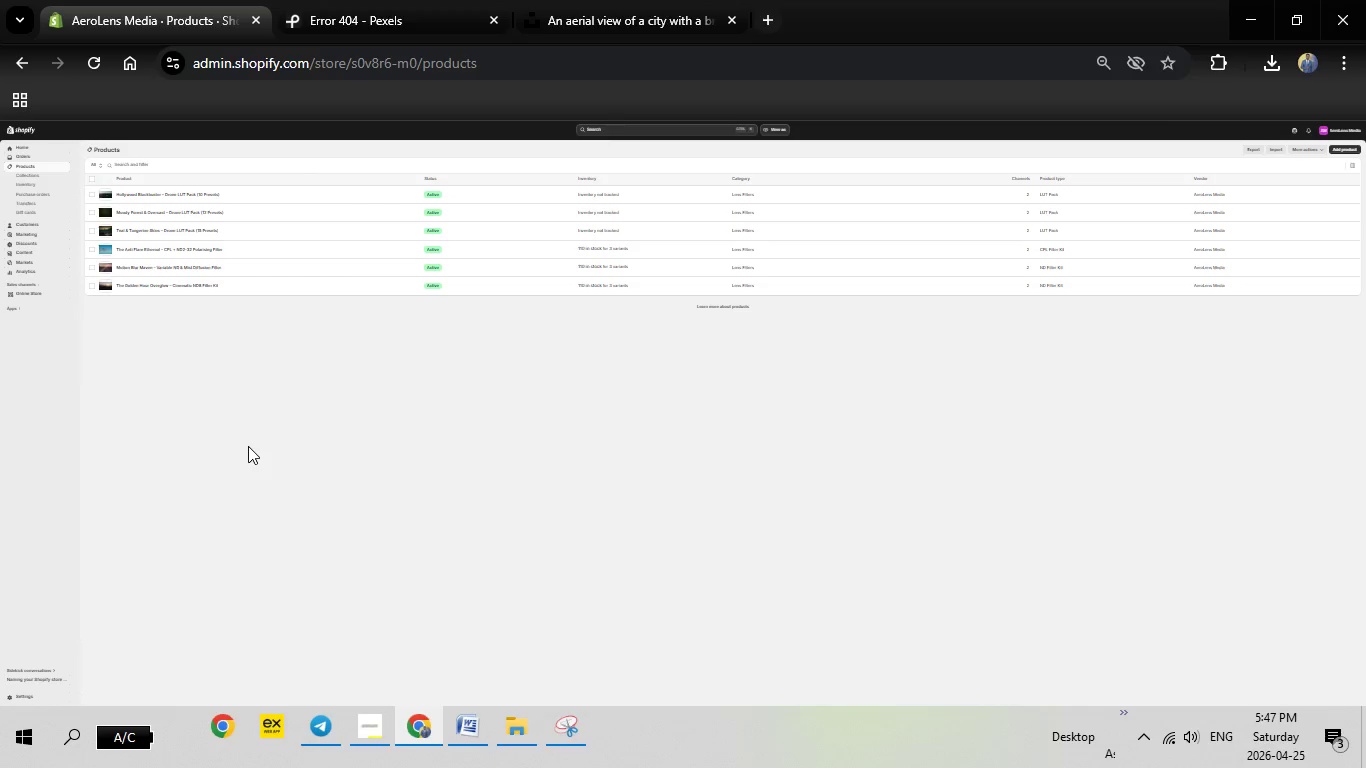 
wait(15.72)
 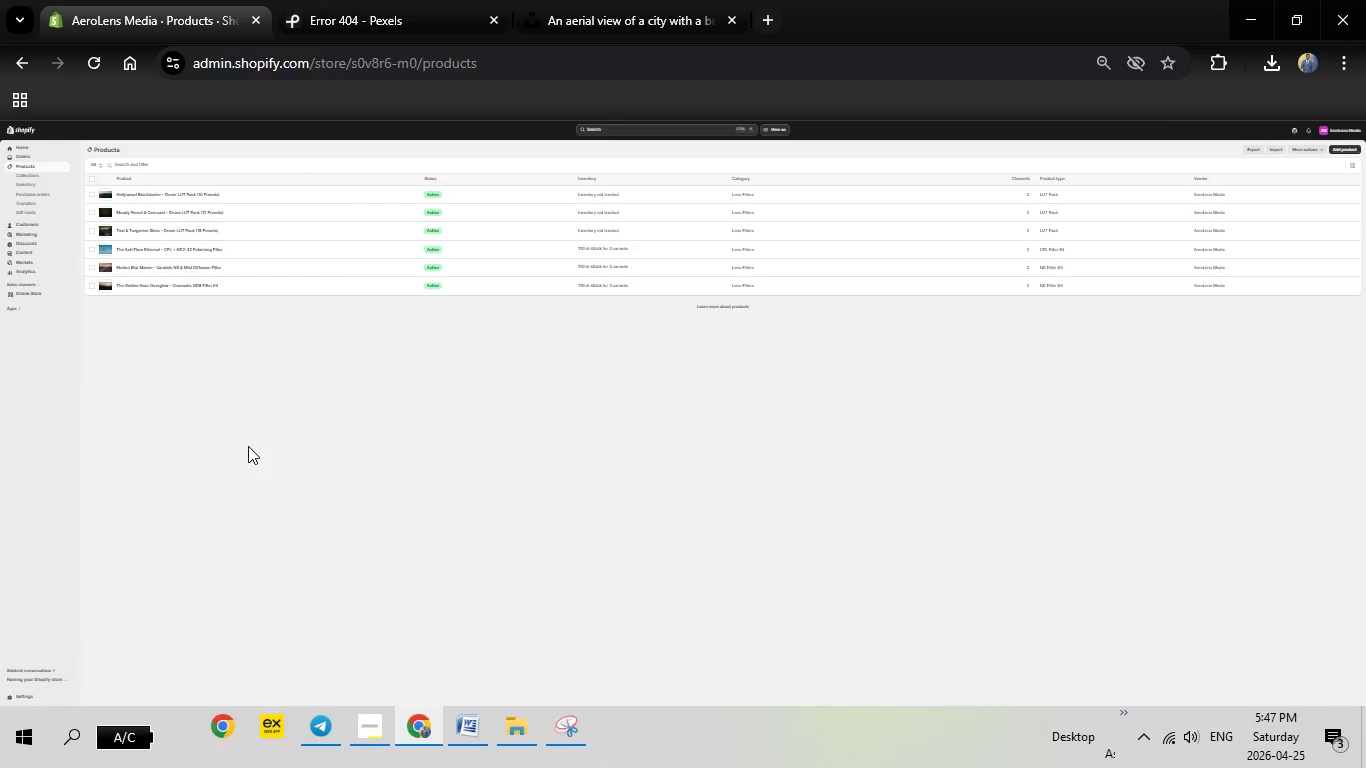 
left_click([150, 225])
 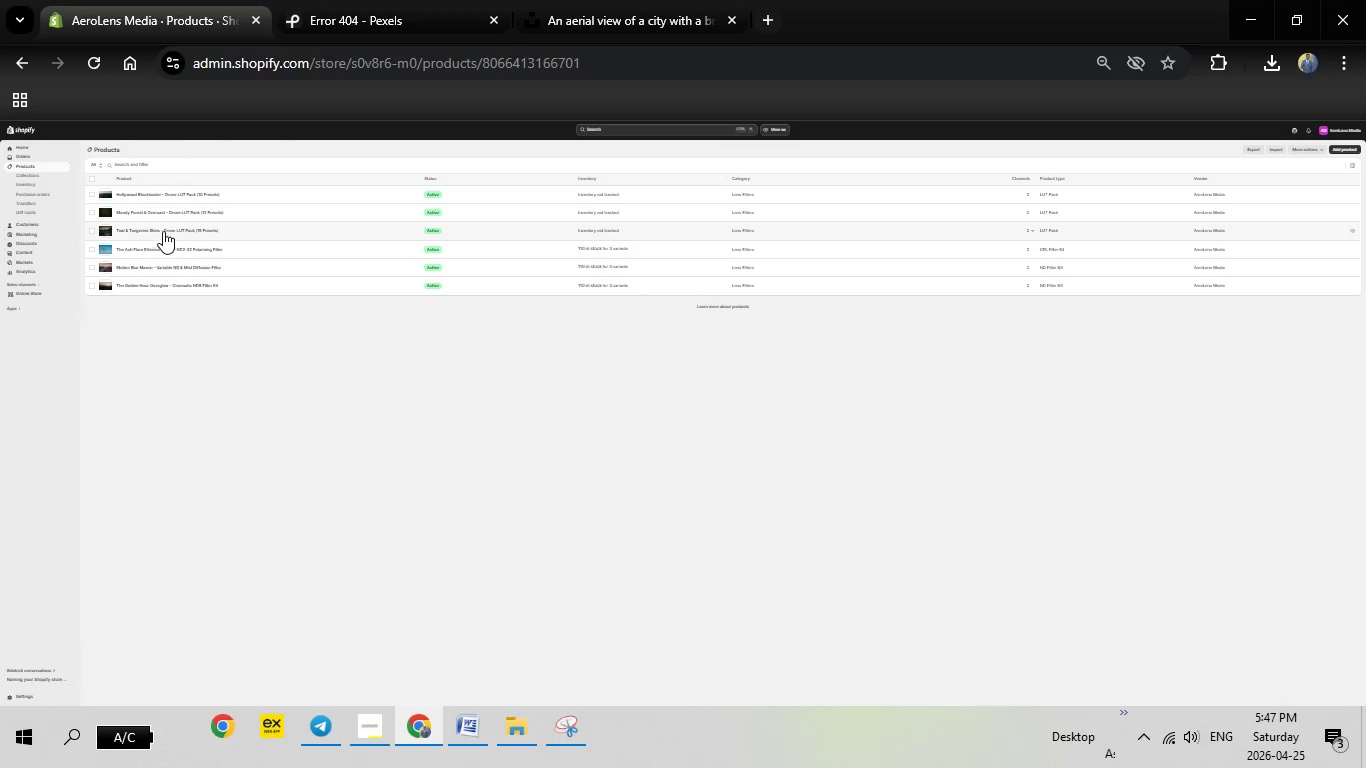 
left_click([168, 230])
 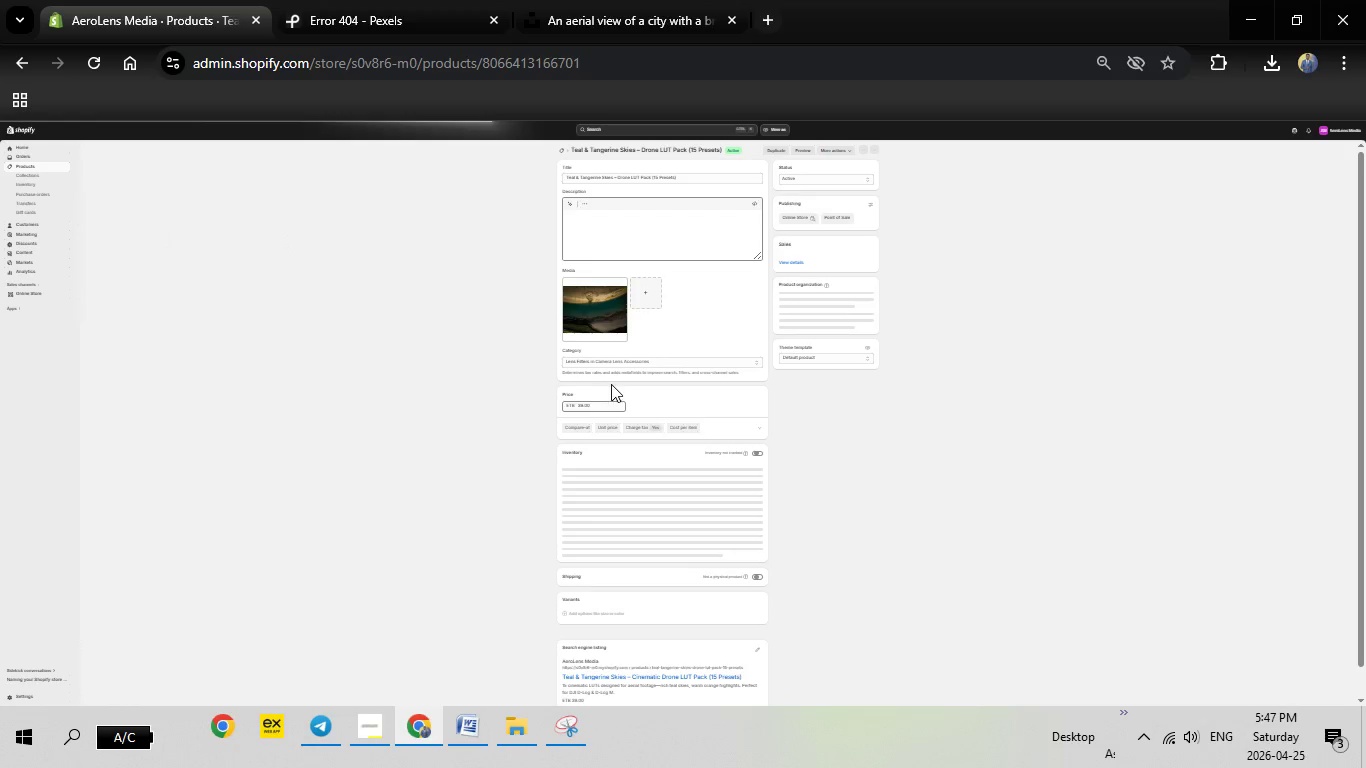 
scroll: coordinate [736, 460], scroll_direction: down, amount: 14.0
 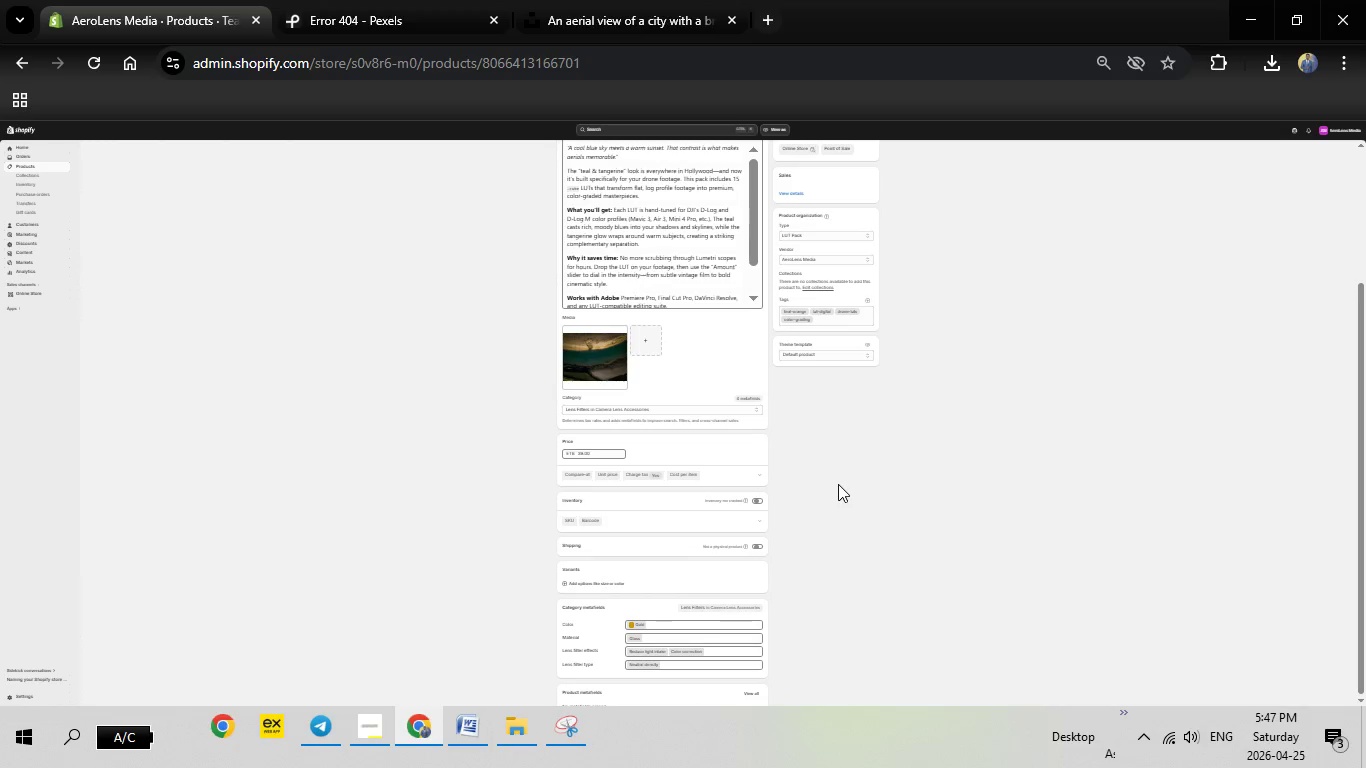 
scroll: coordinate [848, 497], scroll_direction: down, amount: 7.0
 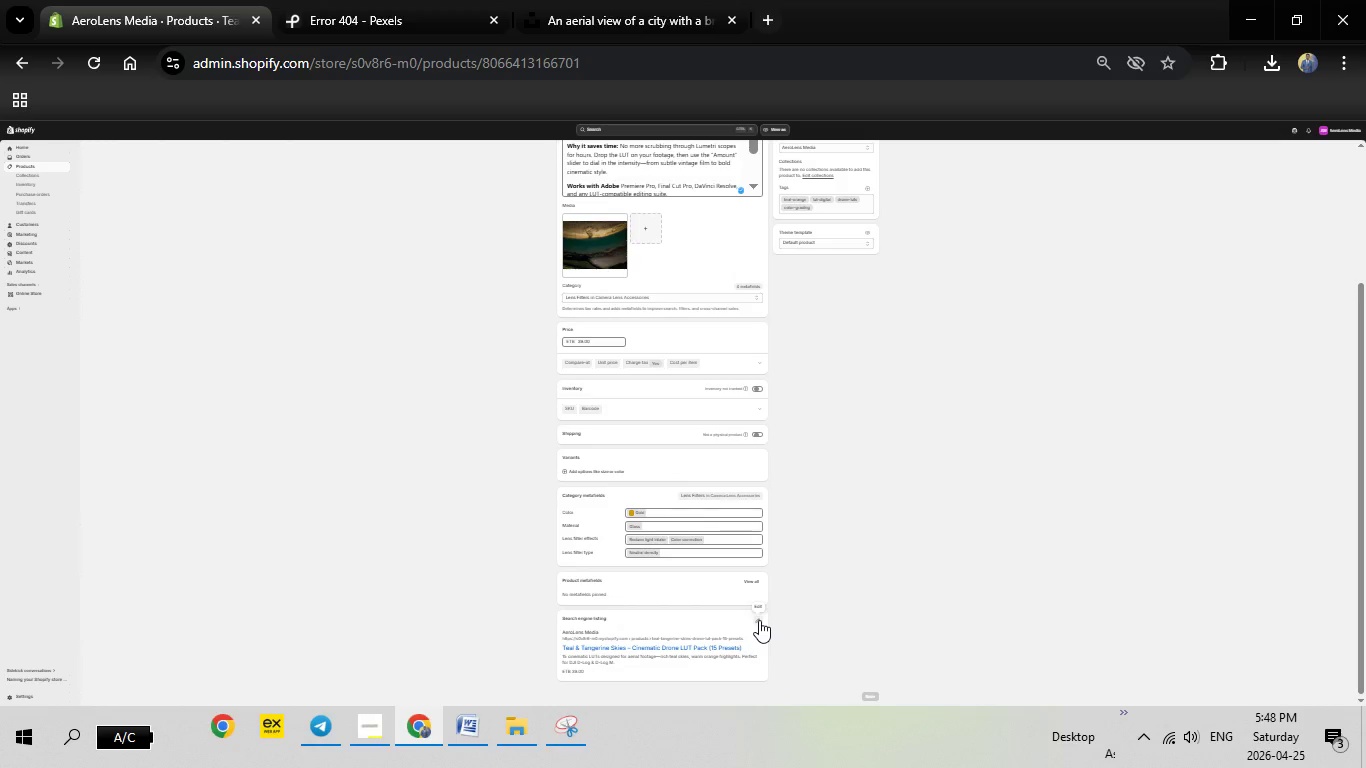 
left_click([759, 620])
 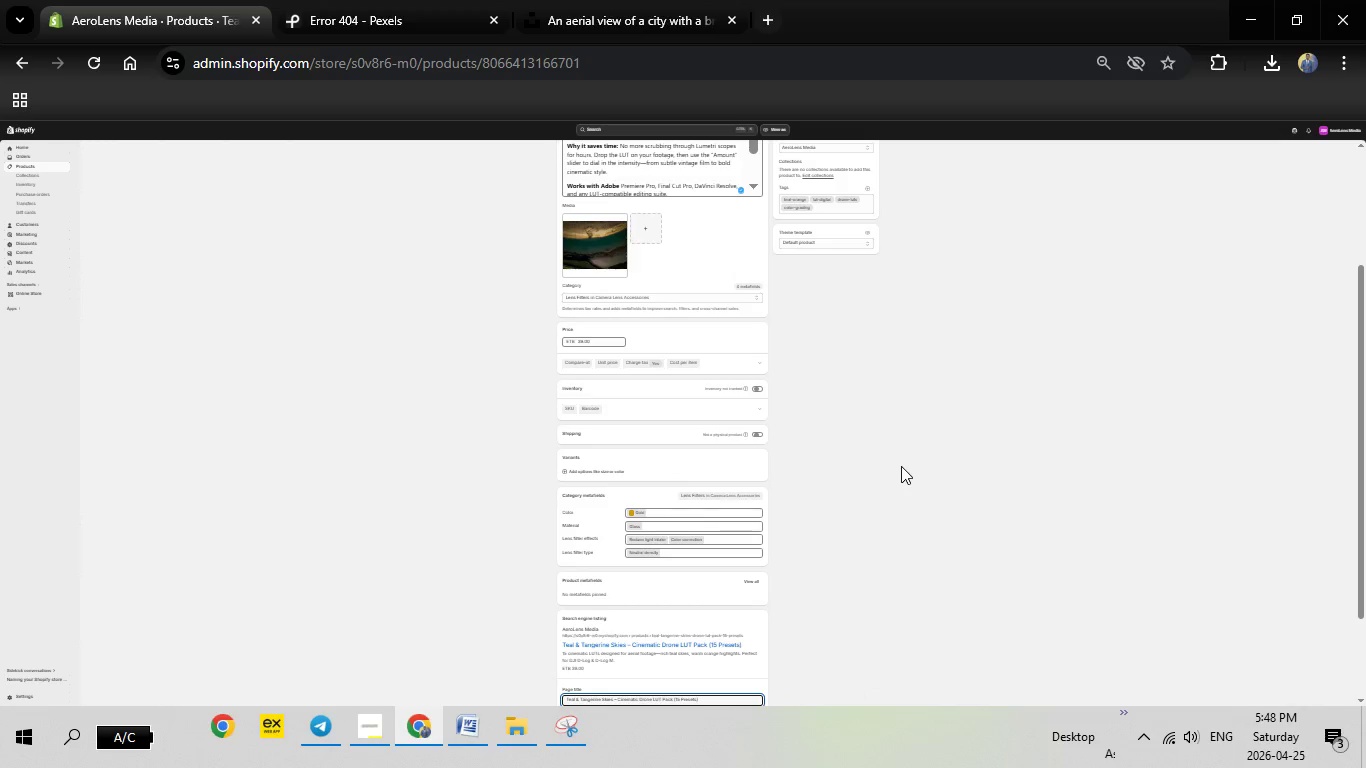 
scroll: coordinate [901, 466], scroll_direction: down, amount: 3.0
 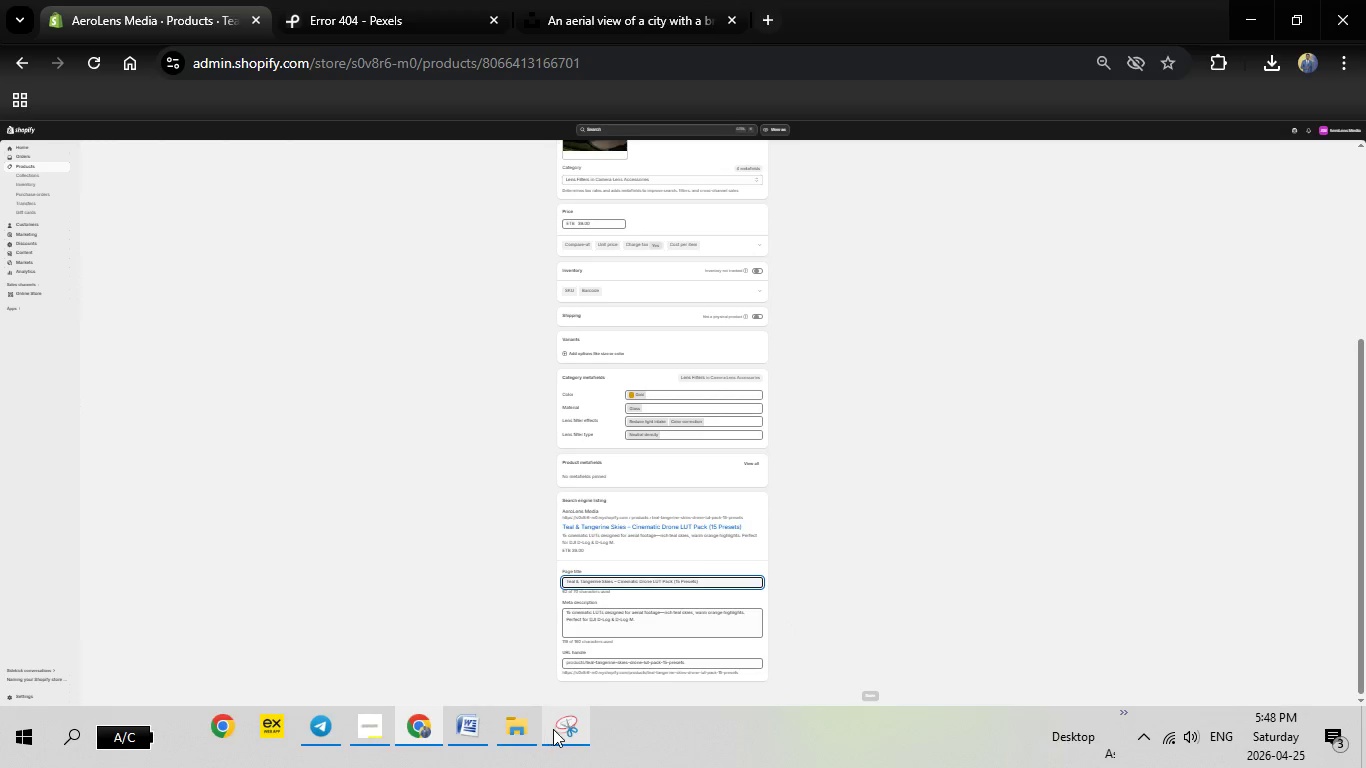 
left_click([558, 729])
 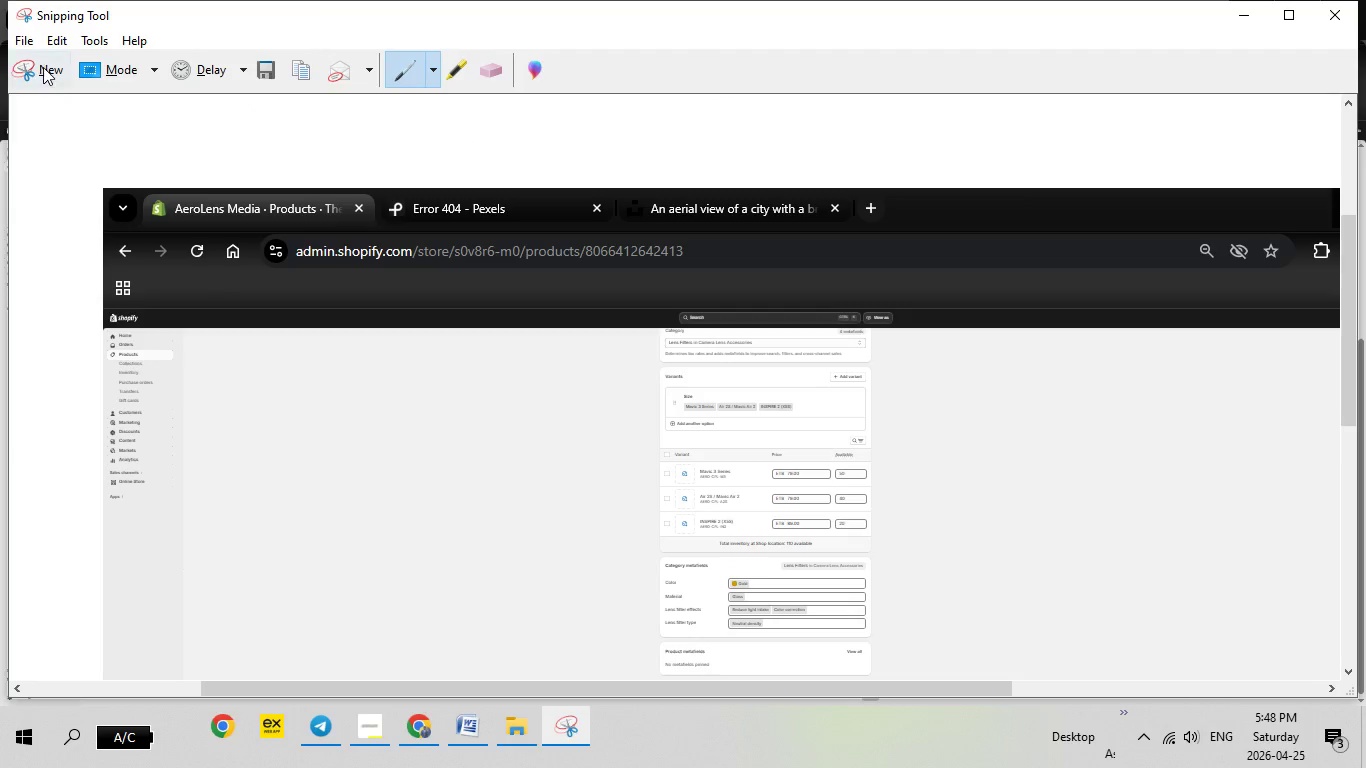 
left_click([43, 67])
 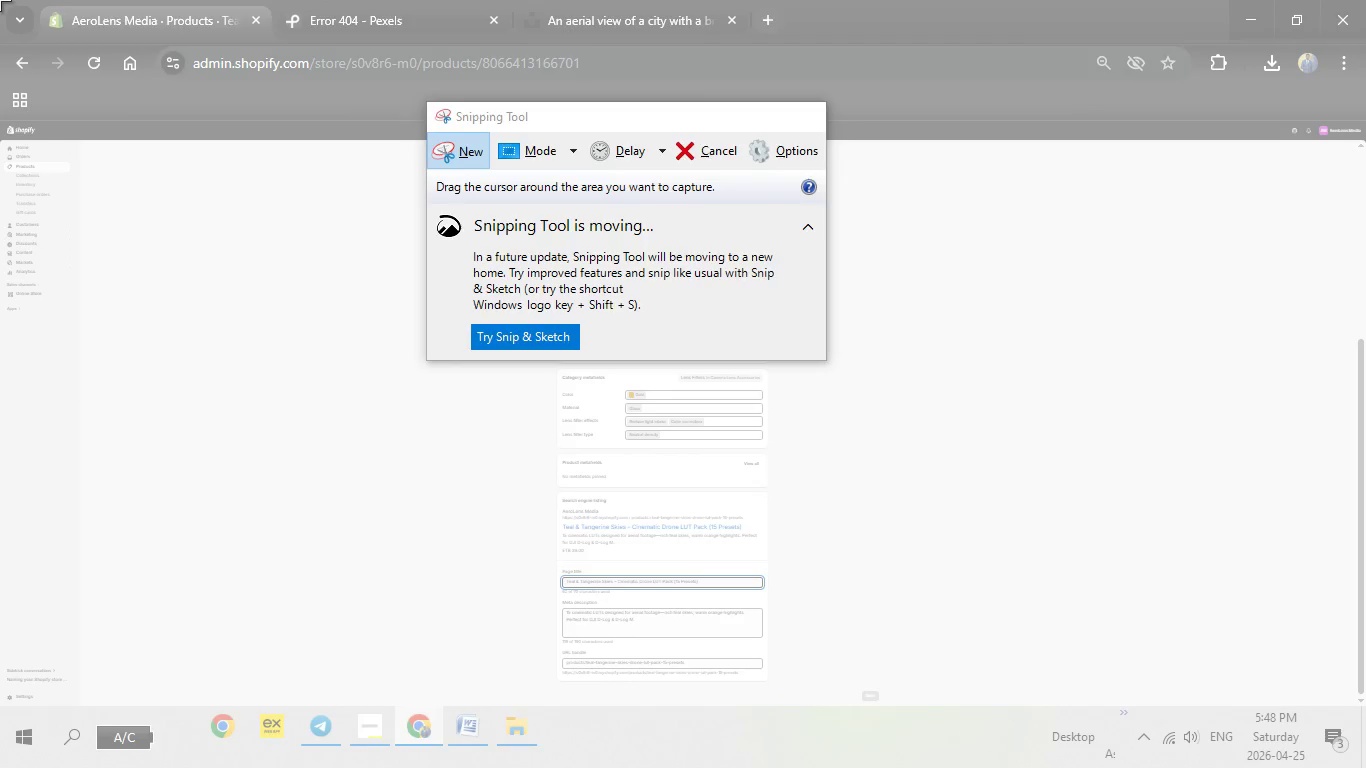 
left_click_drag(start_coordinate=[0, 0], to_coordinate=[1364, 745])
 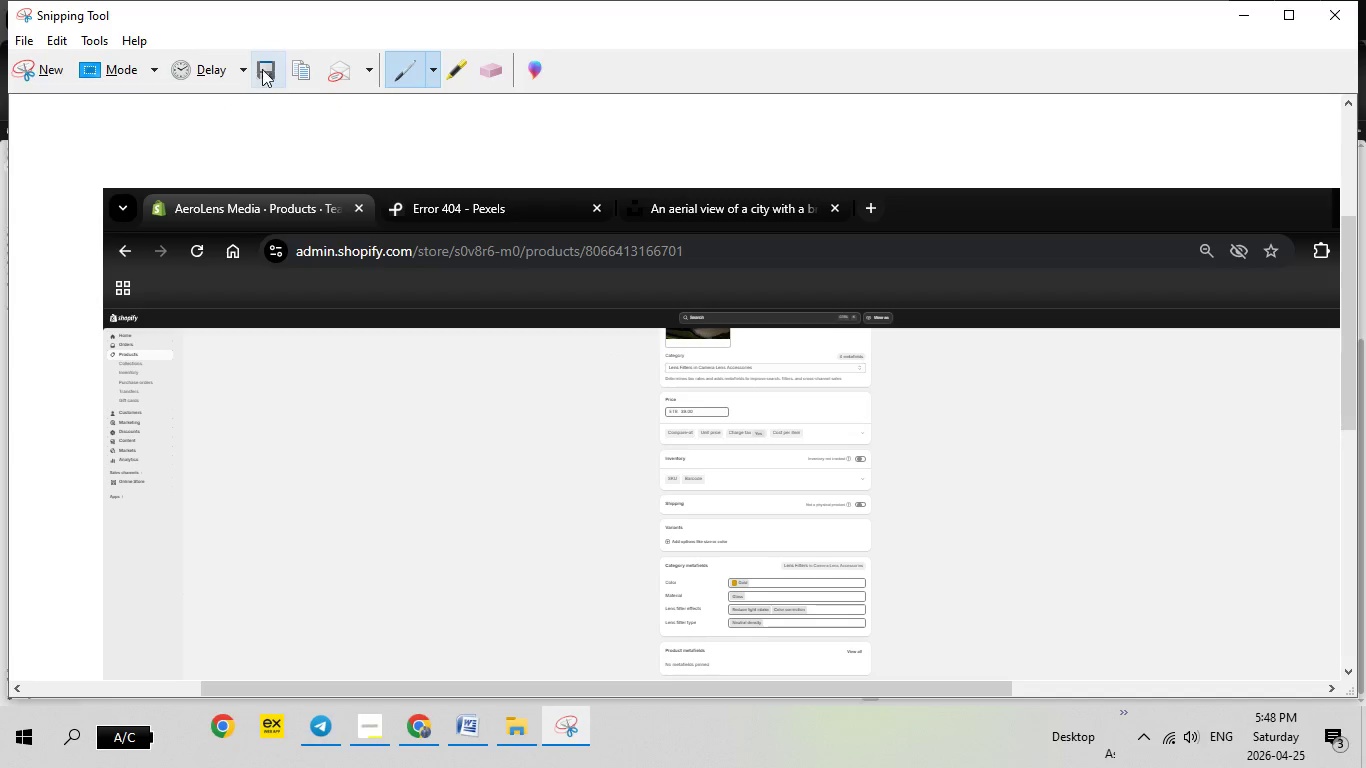 
left_click([265, 67])
 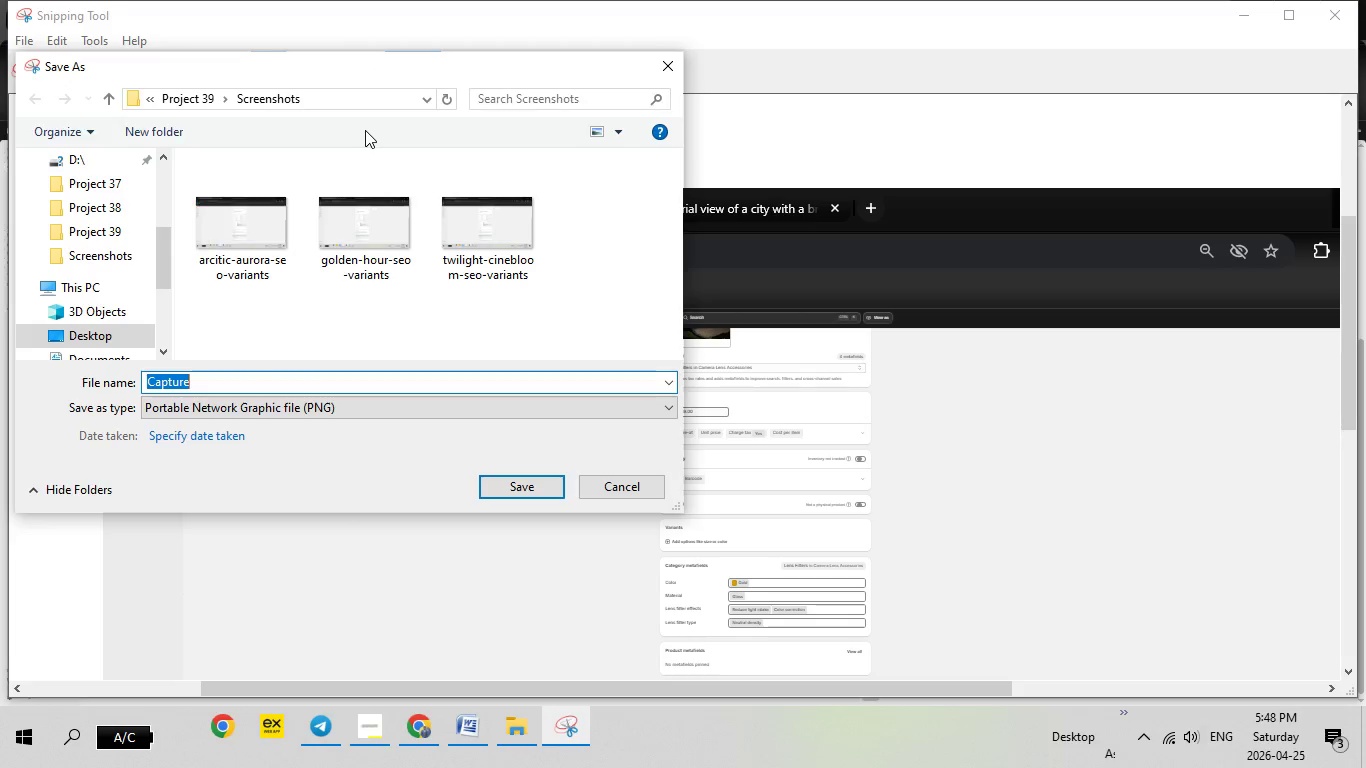 
type(aut)
key(Backspace)
type(rora-lut-seo)
 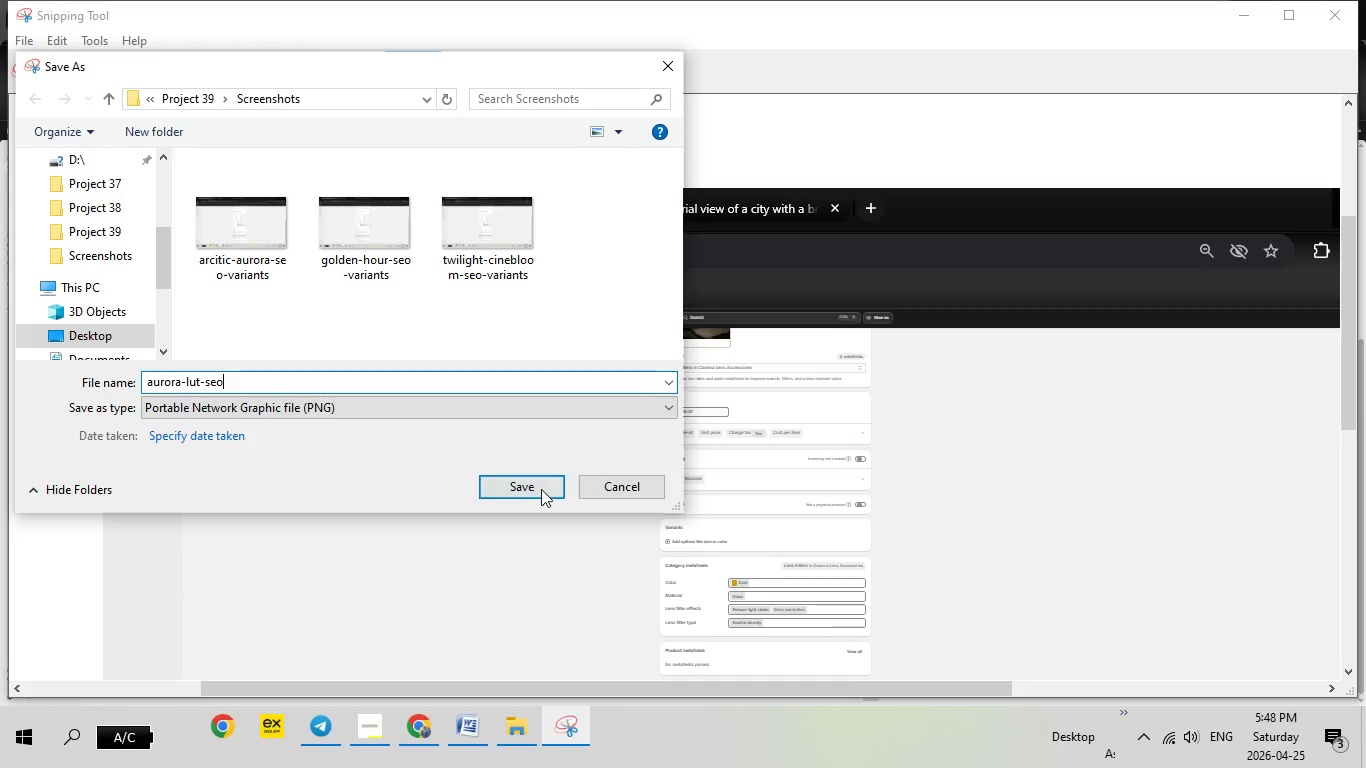 
left_click([538, 488])
 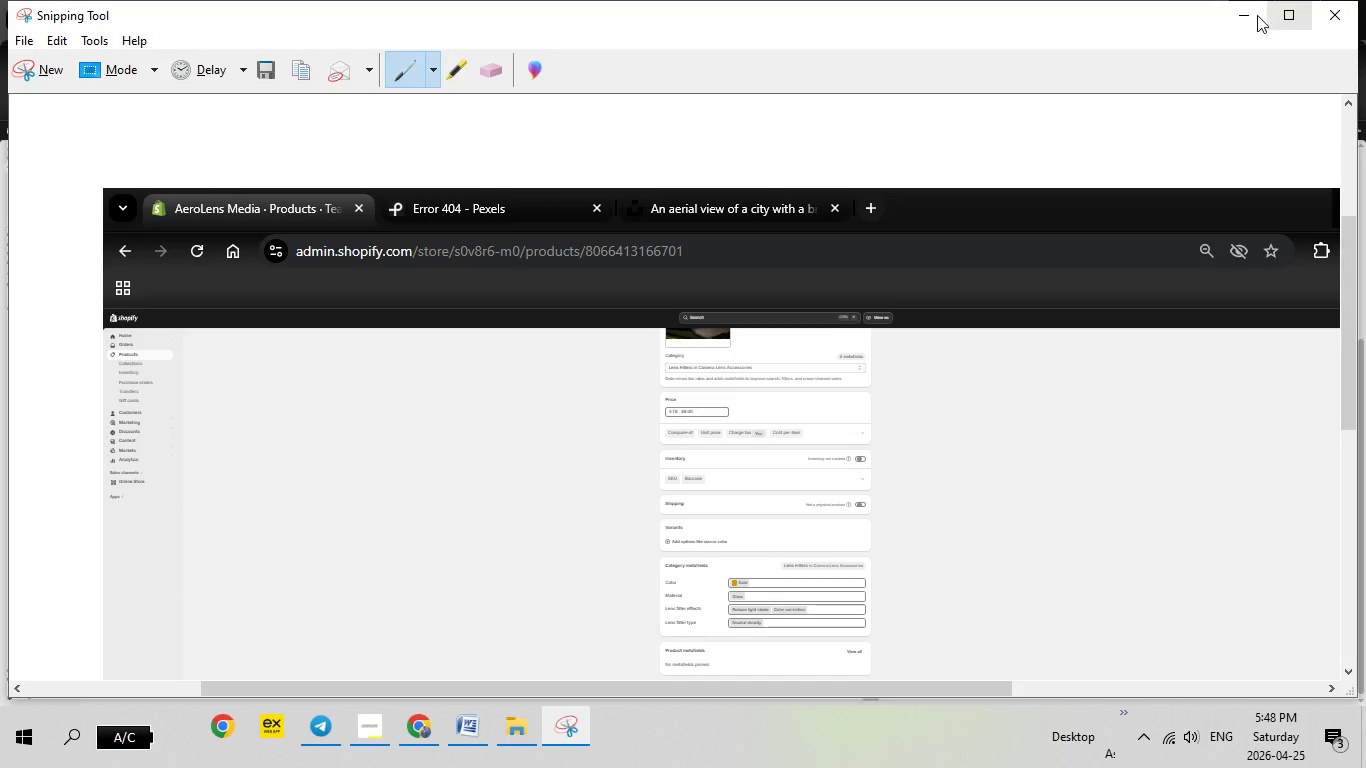 
left_click([1252, 15])
 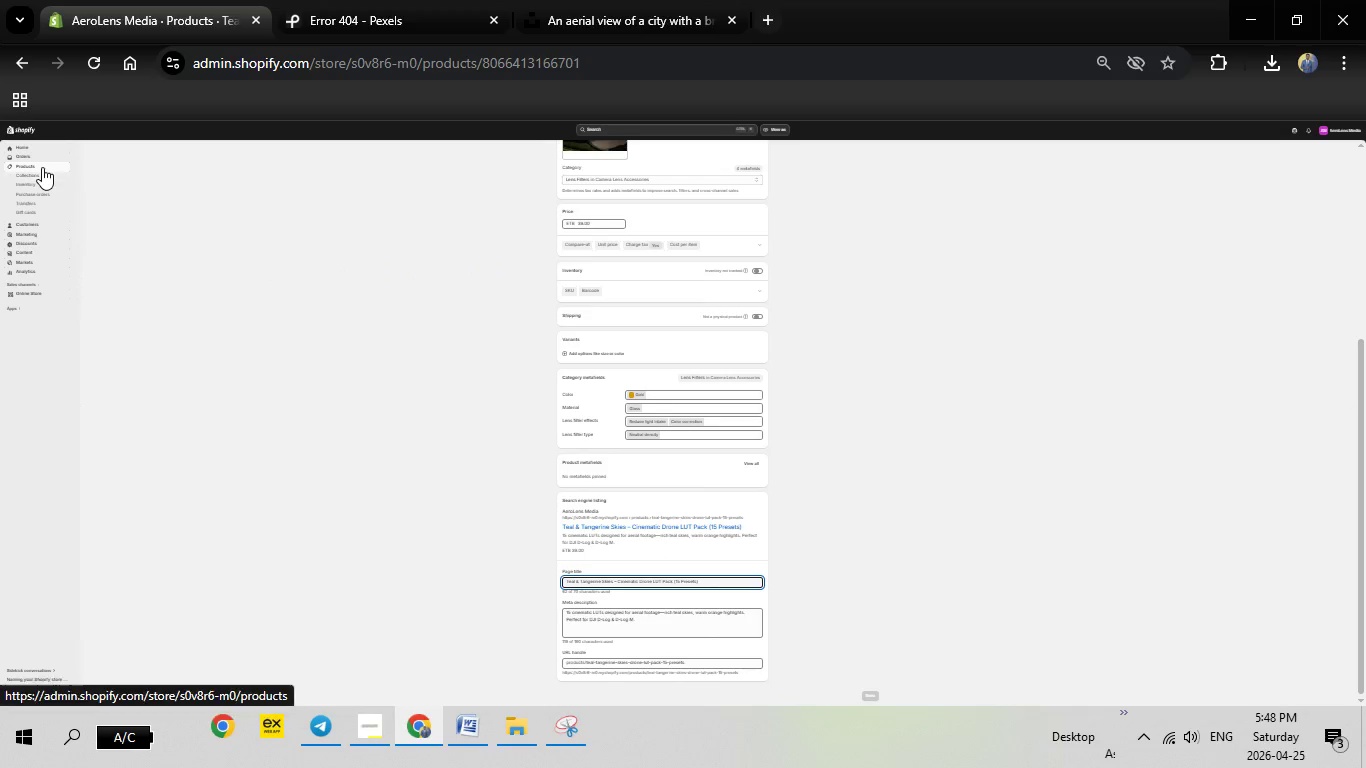 
left_click([42, 167])
 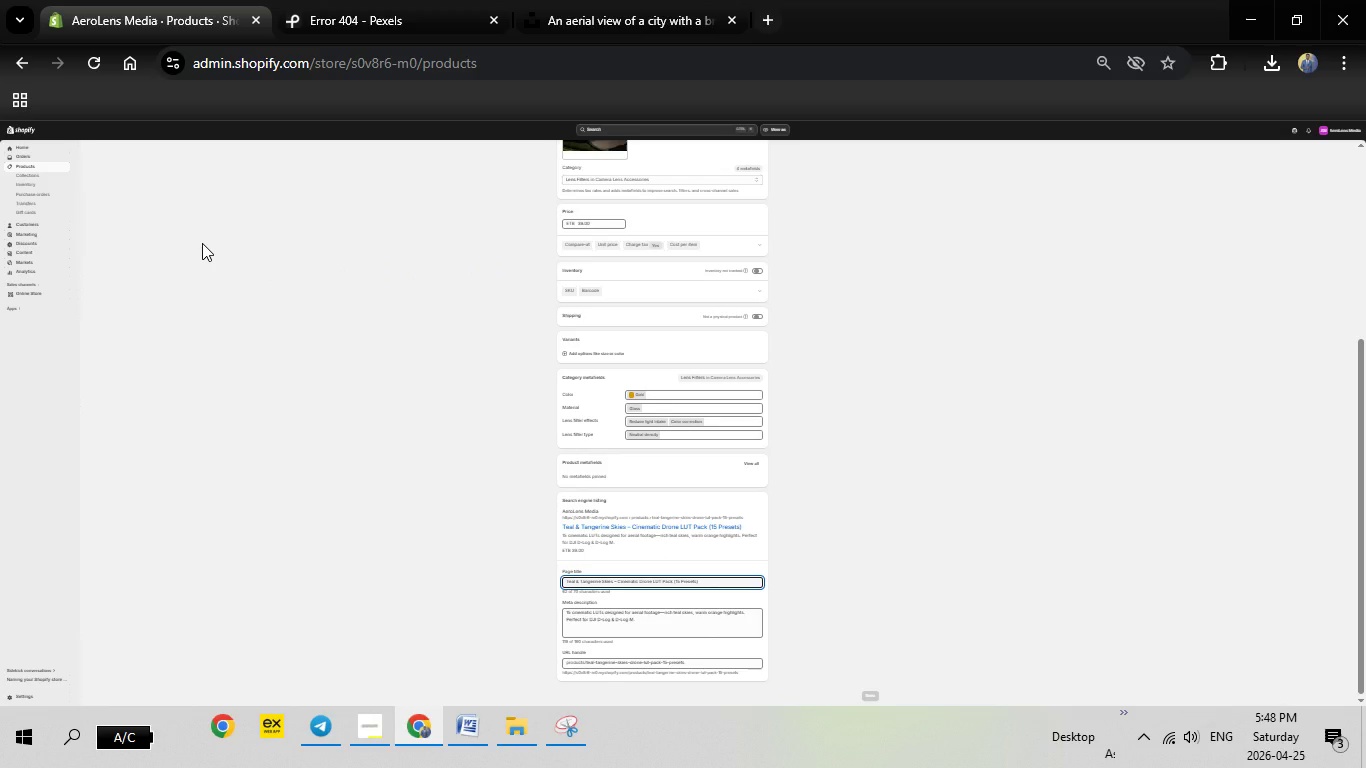 
wait(8.81)
 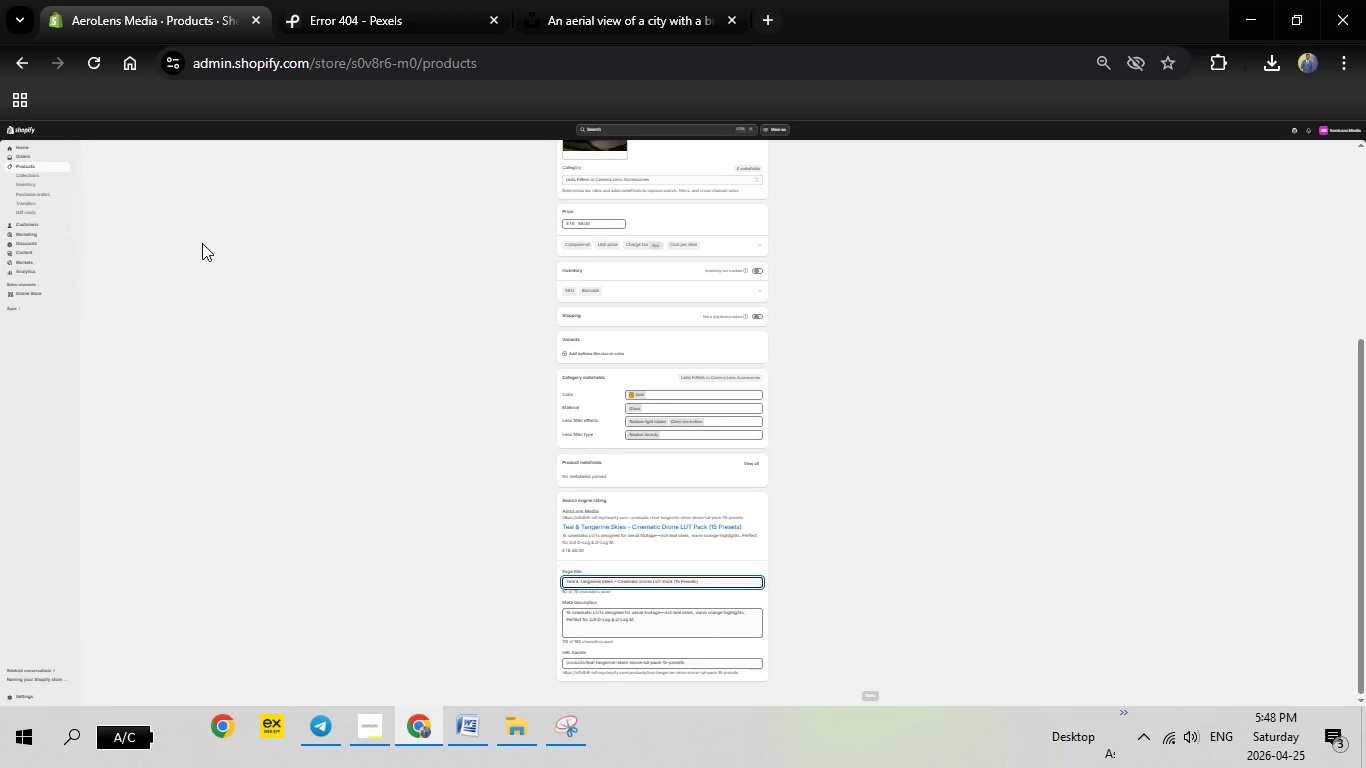 
left_click([152, 208])
 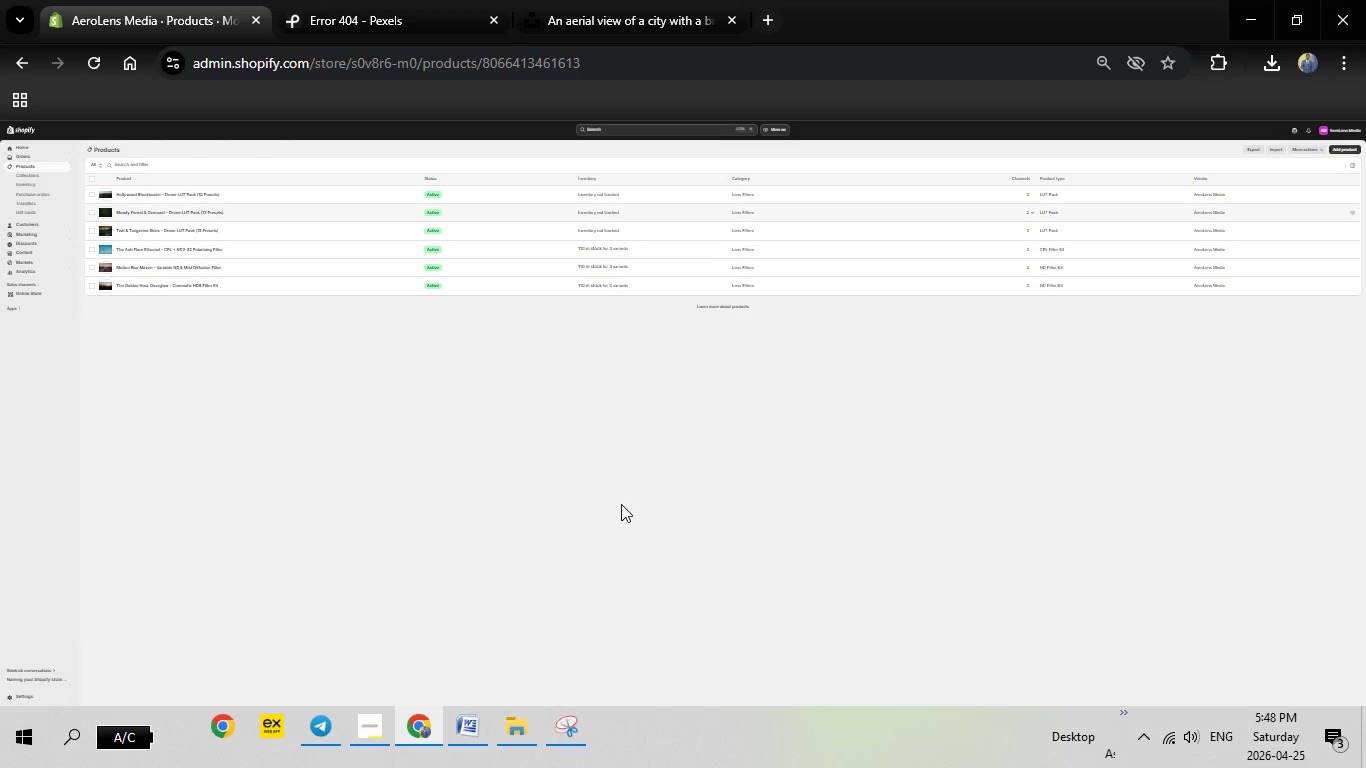 
wait(5.3)
 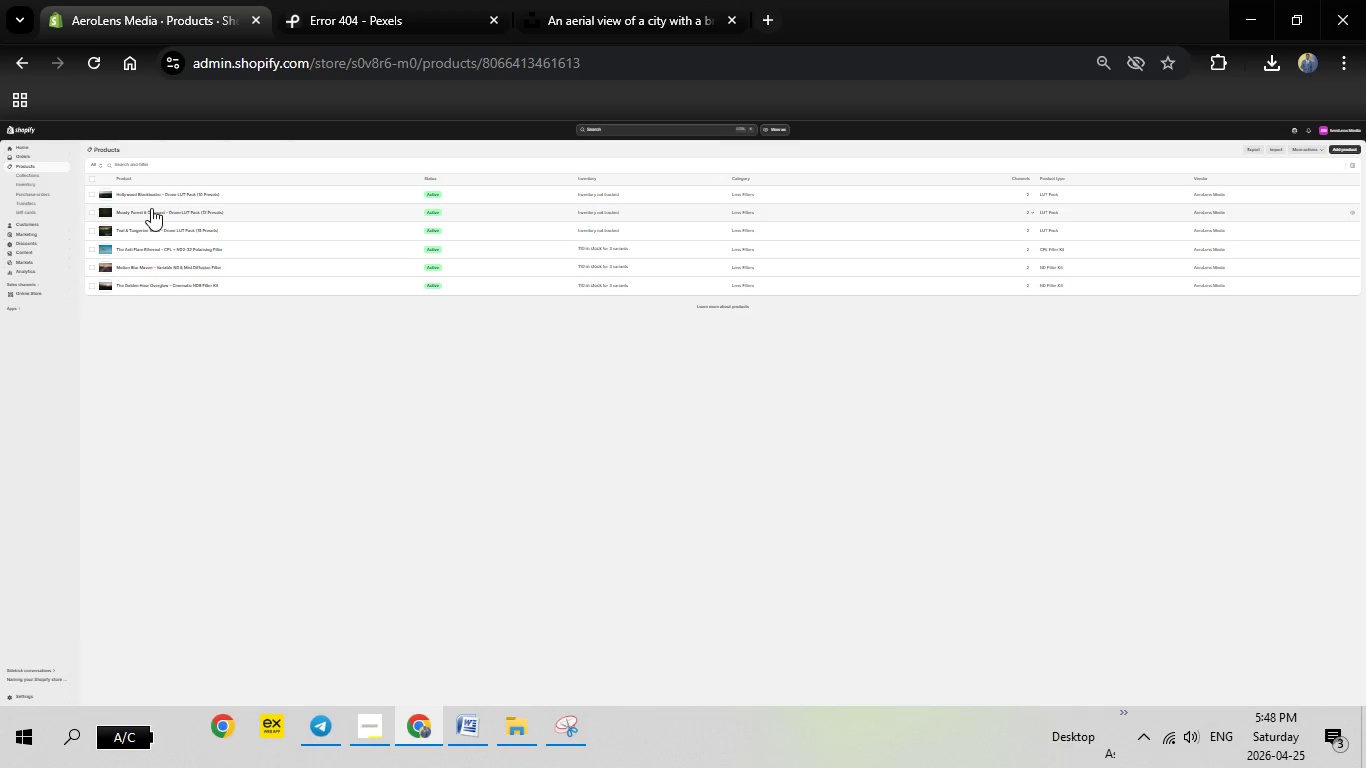 
scroll: coordinate [762, 539], scroll_direction: down, amount: 19.0
 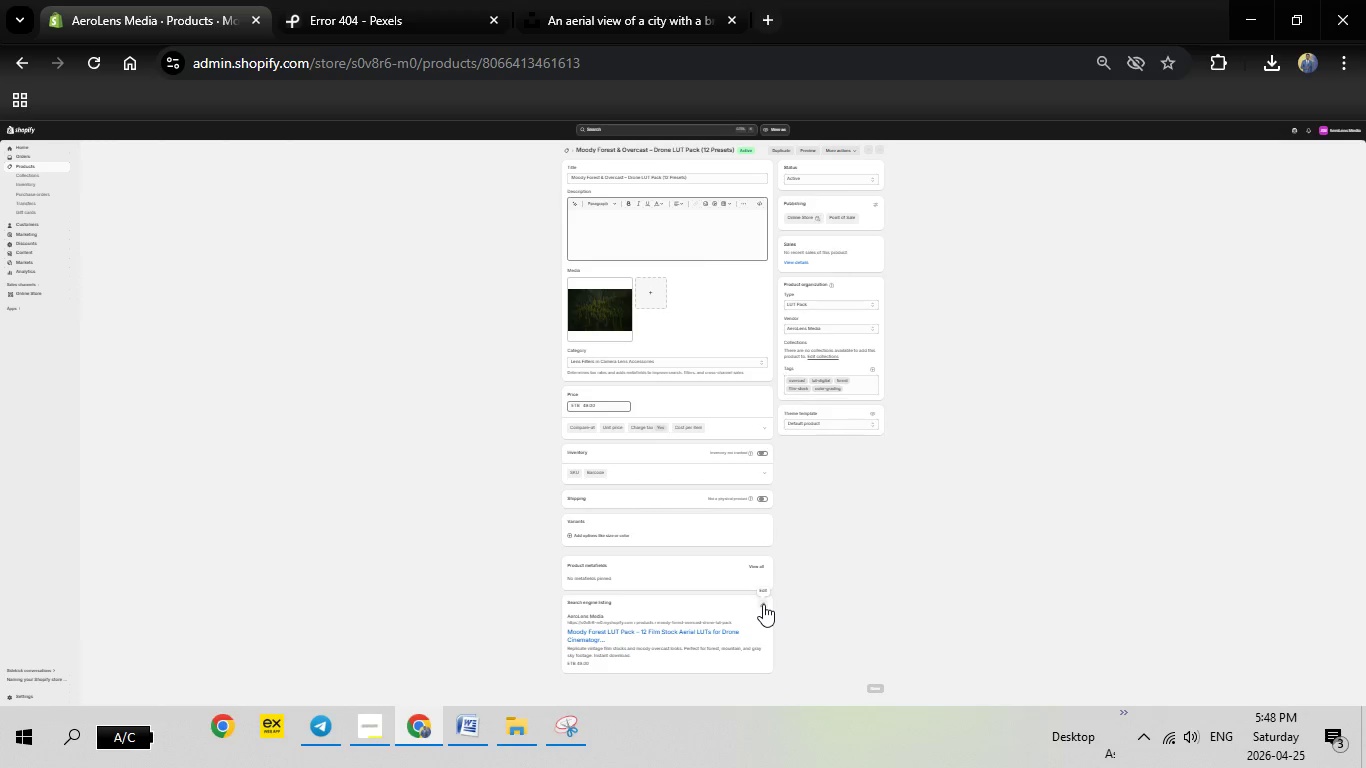 
left_click([763, 604])
 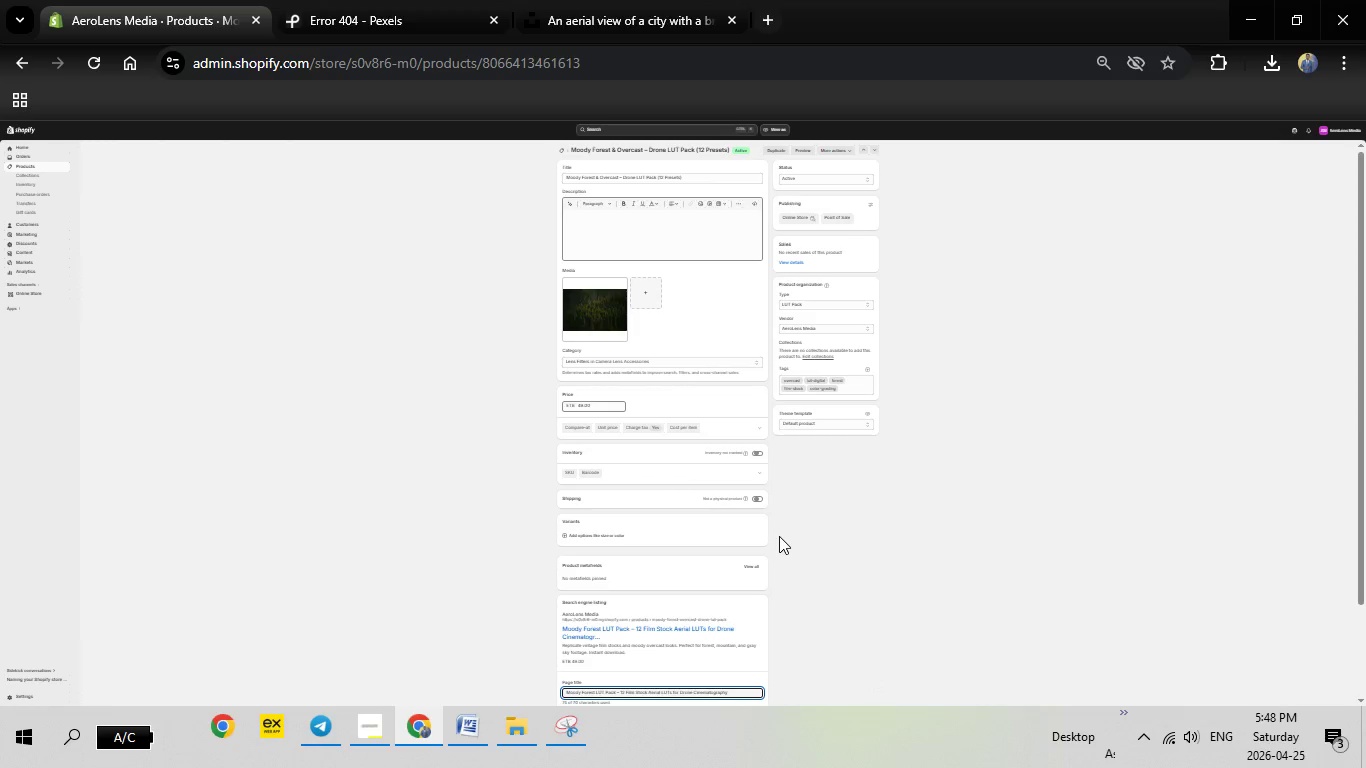 
scroll: coordinate [704, 507], scroll_direction: down, amount: 16.0
 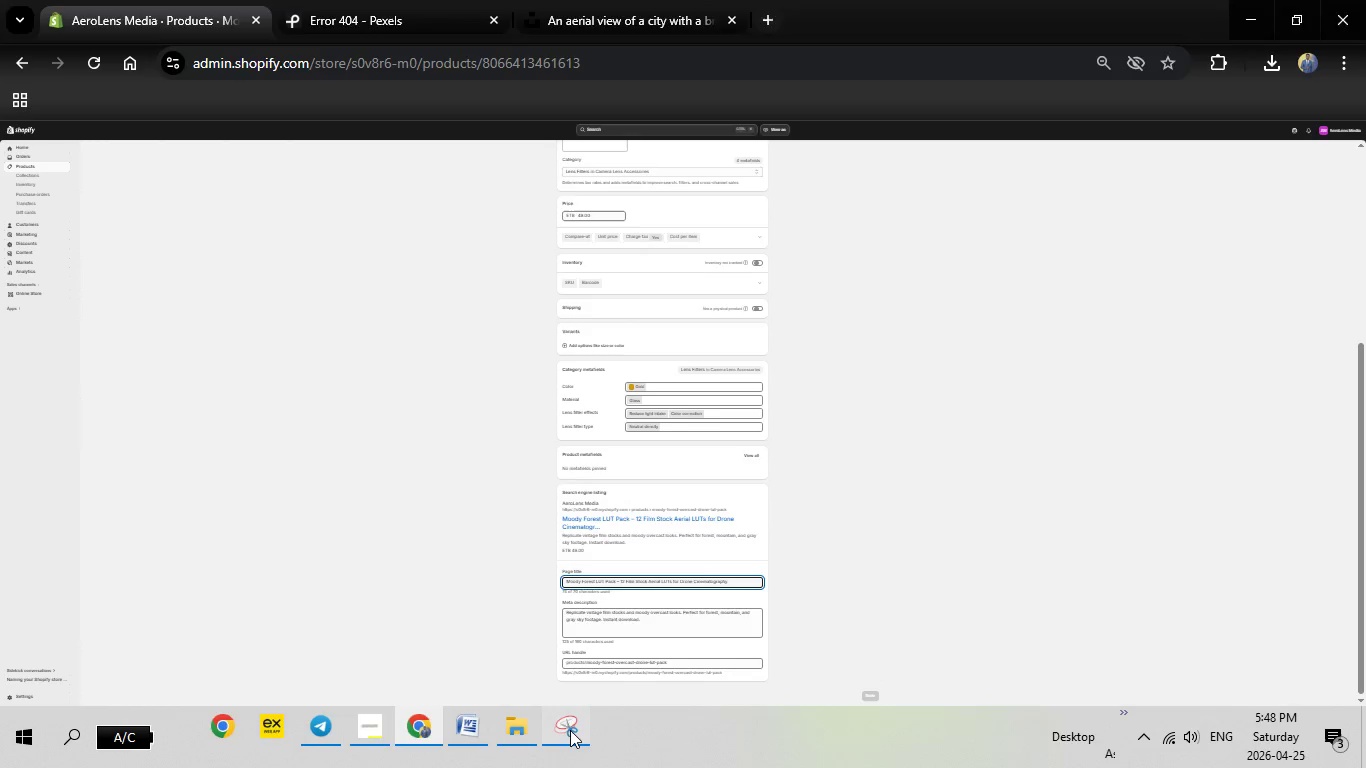 
left_click([570, 730])
 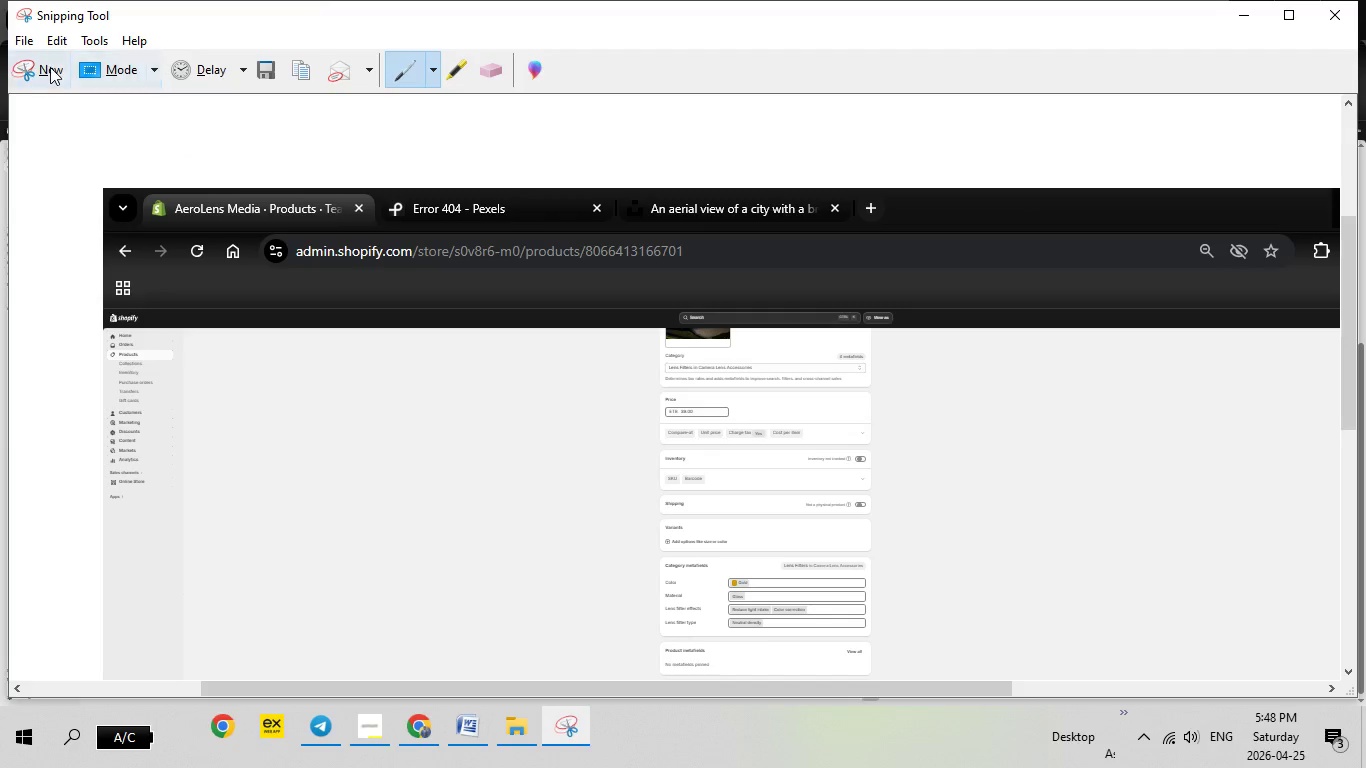 
left_click([50, 67])
 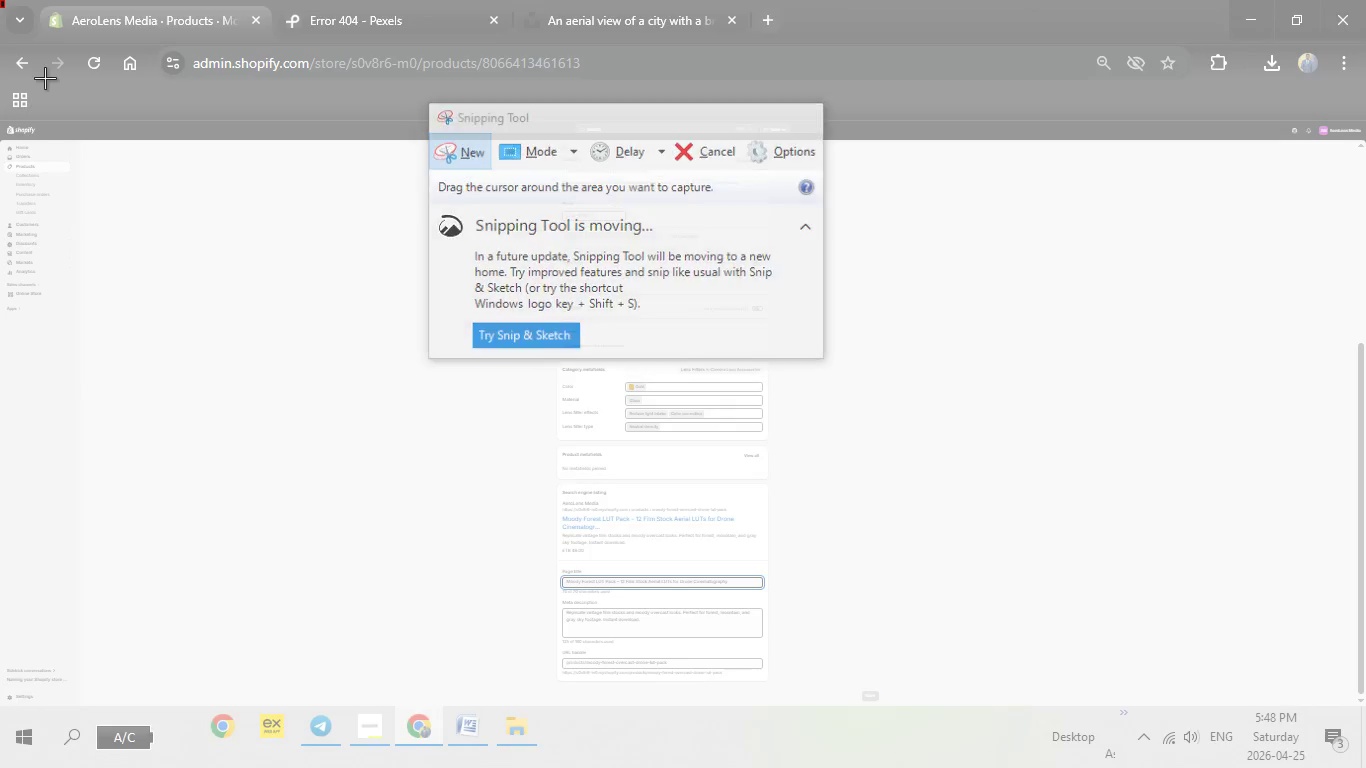 
left_click_drag(start_coordinate=[0, 0], to_coordinate=[1365, 767])
 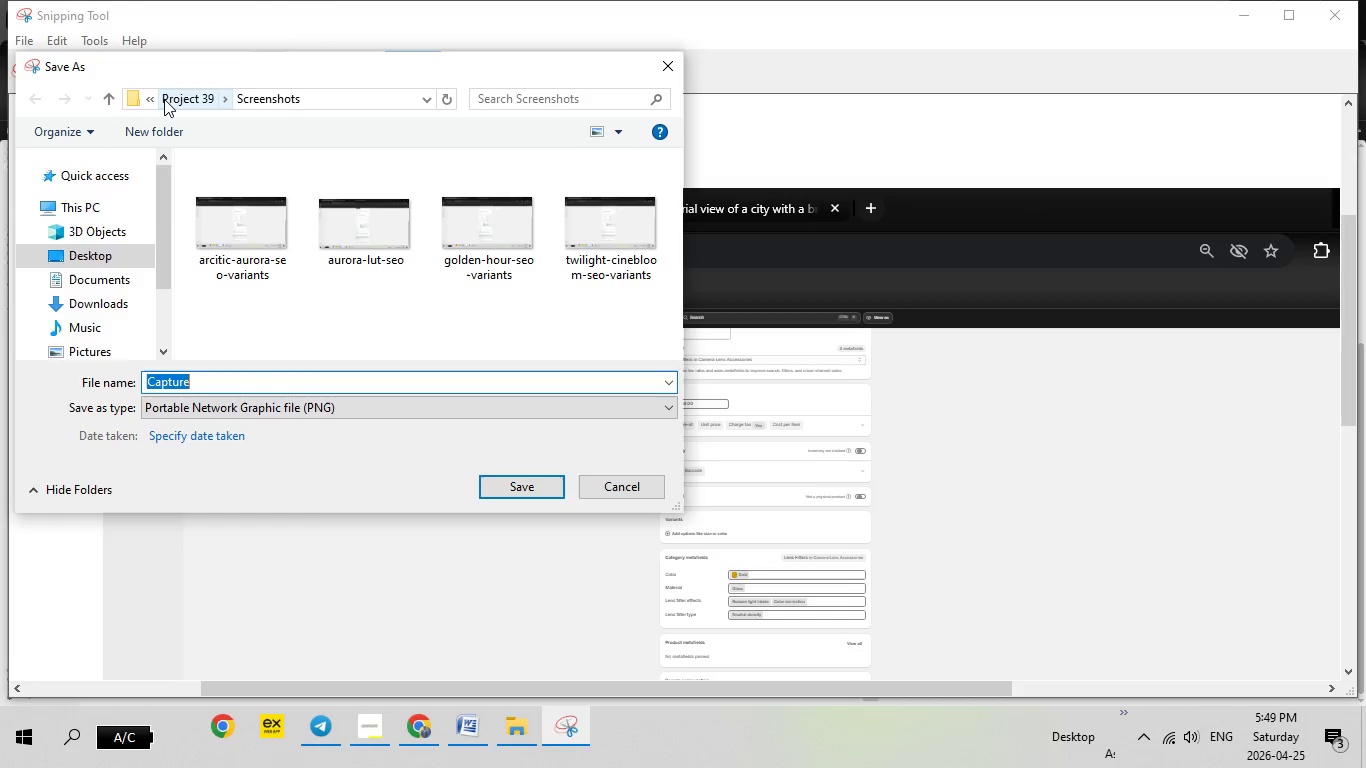 
type(ed)
 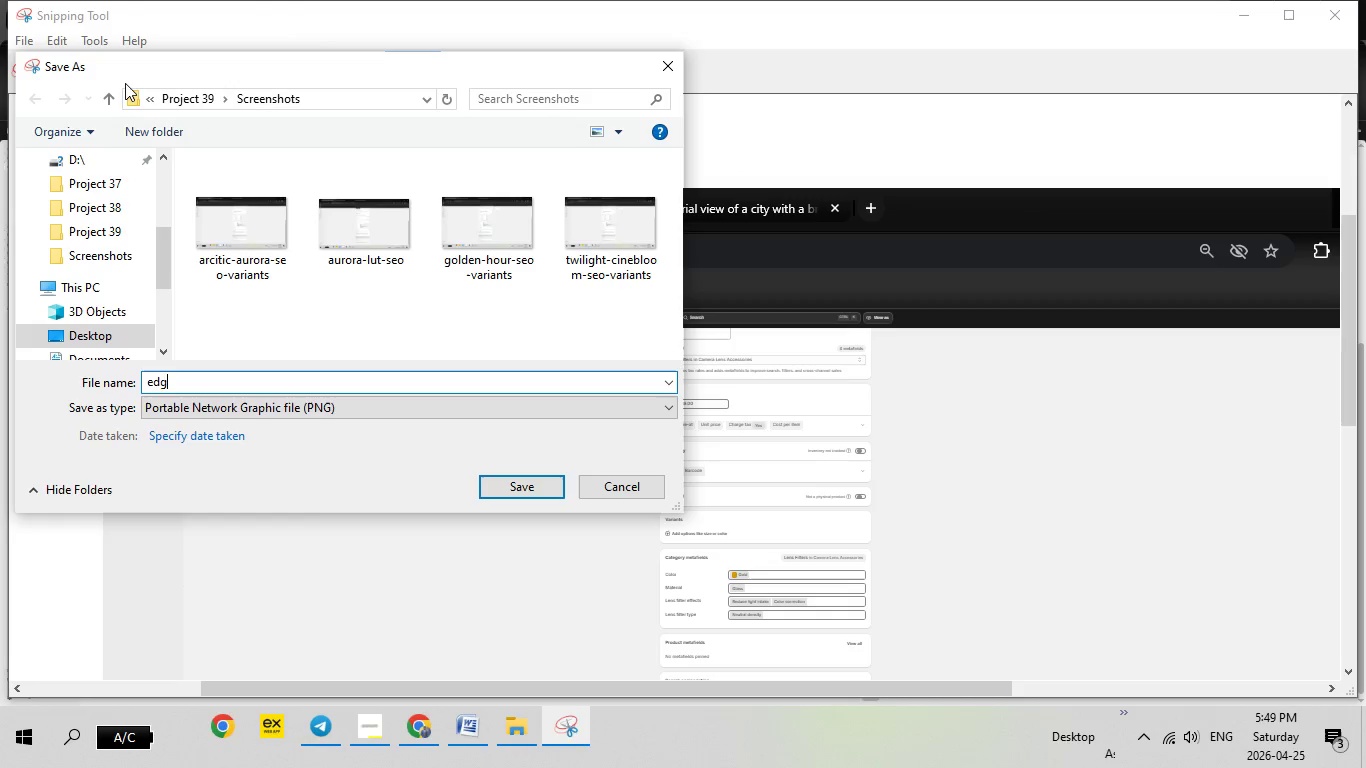 
type(ge-of-night-lut-seo)
 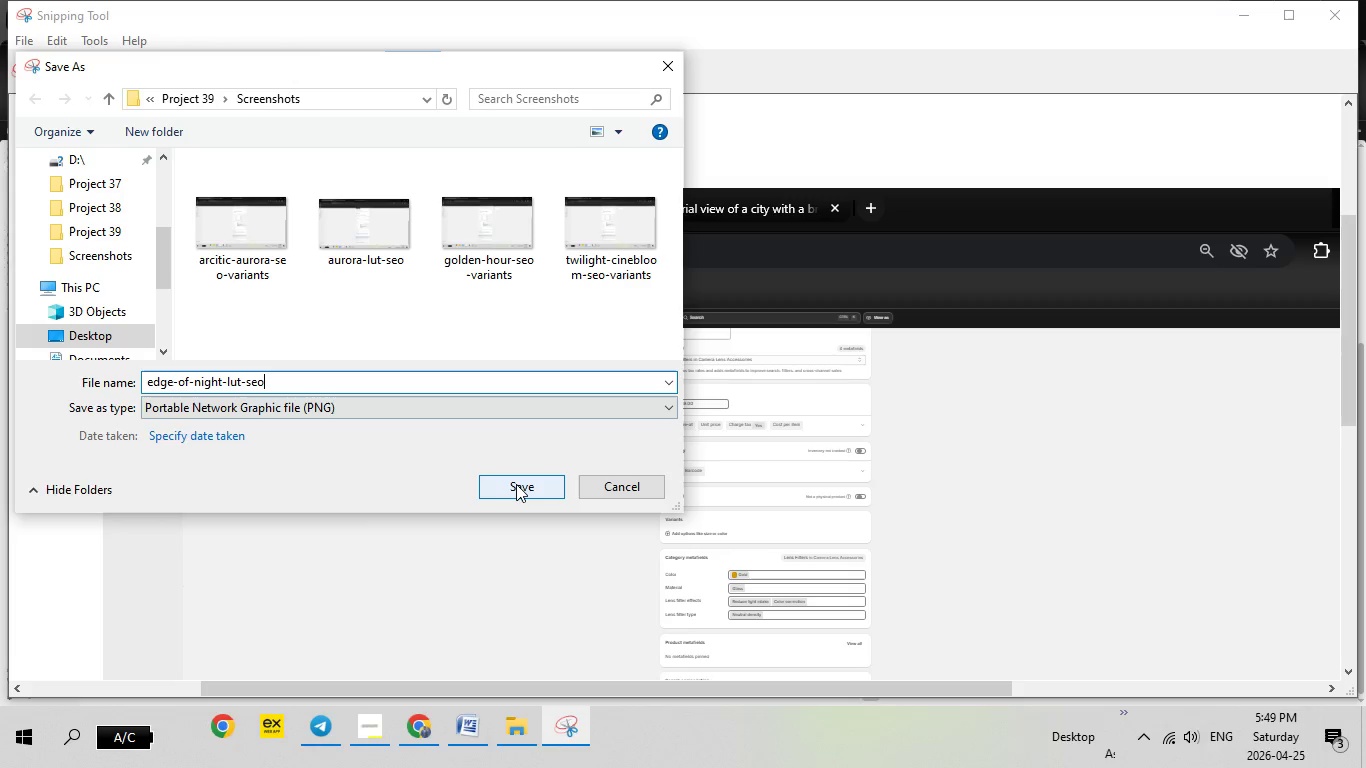 
left_click([516, 484])
 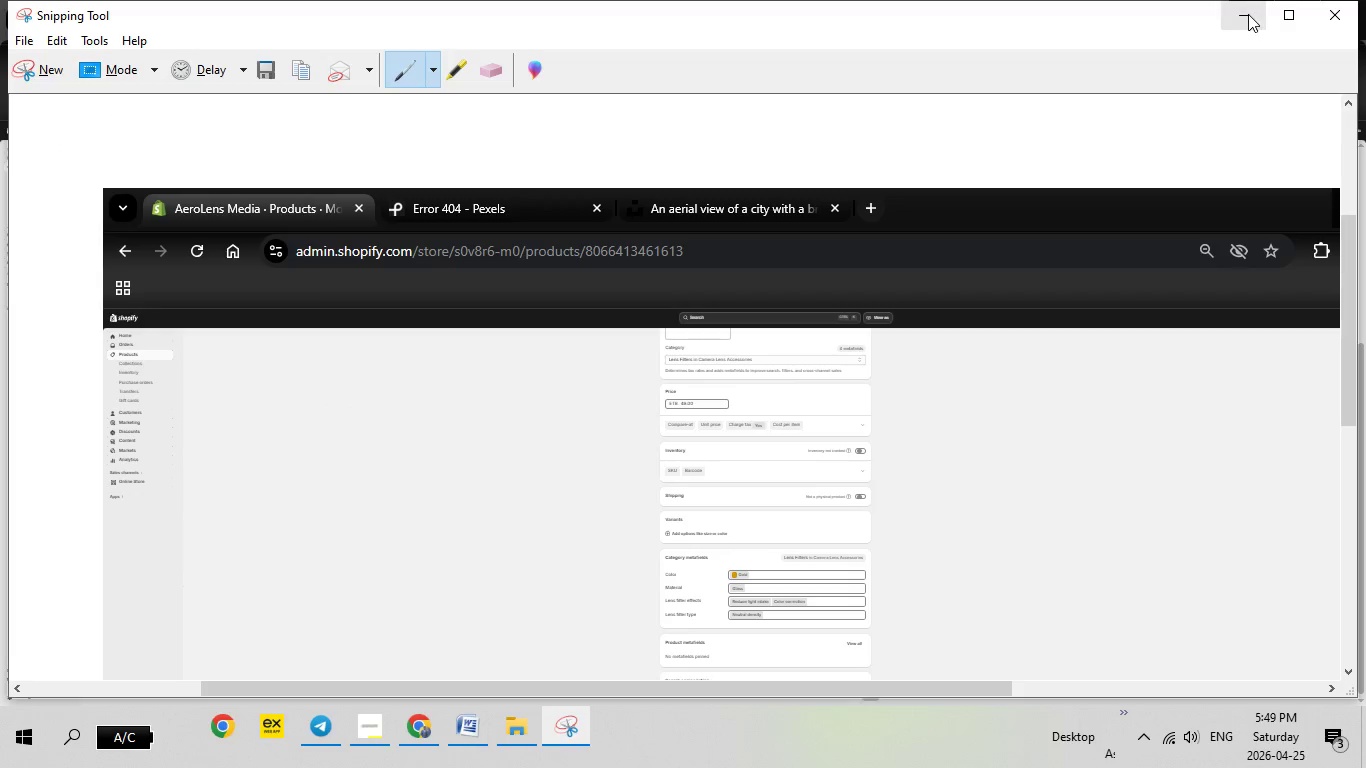 
left_click([1248, 14])
 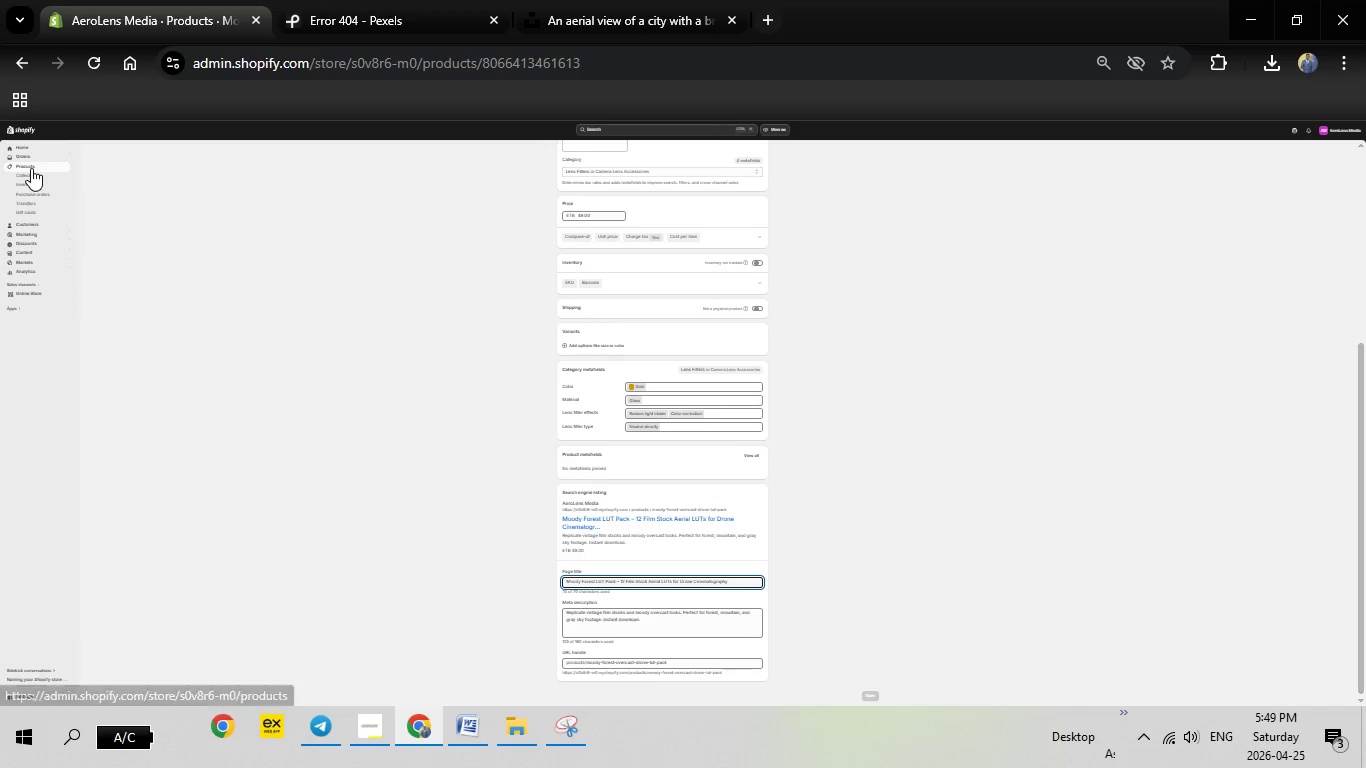 
left_click([31, 168])
 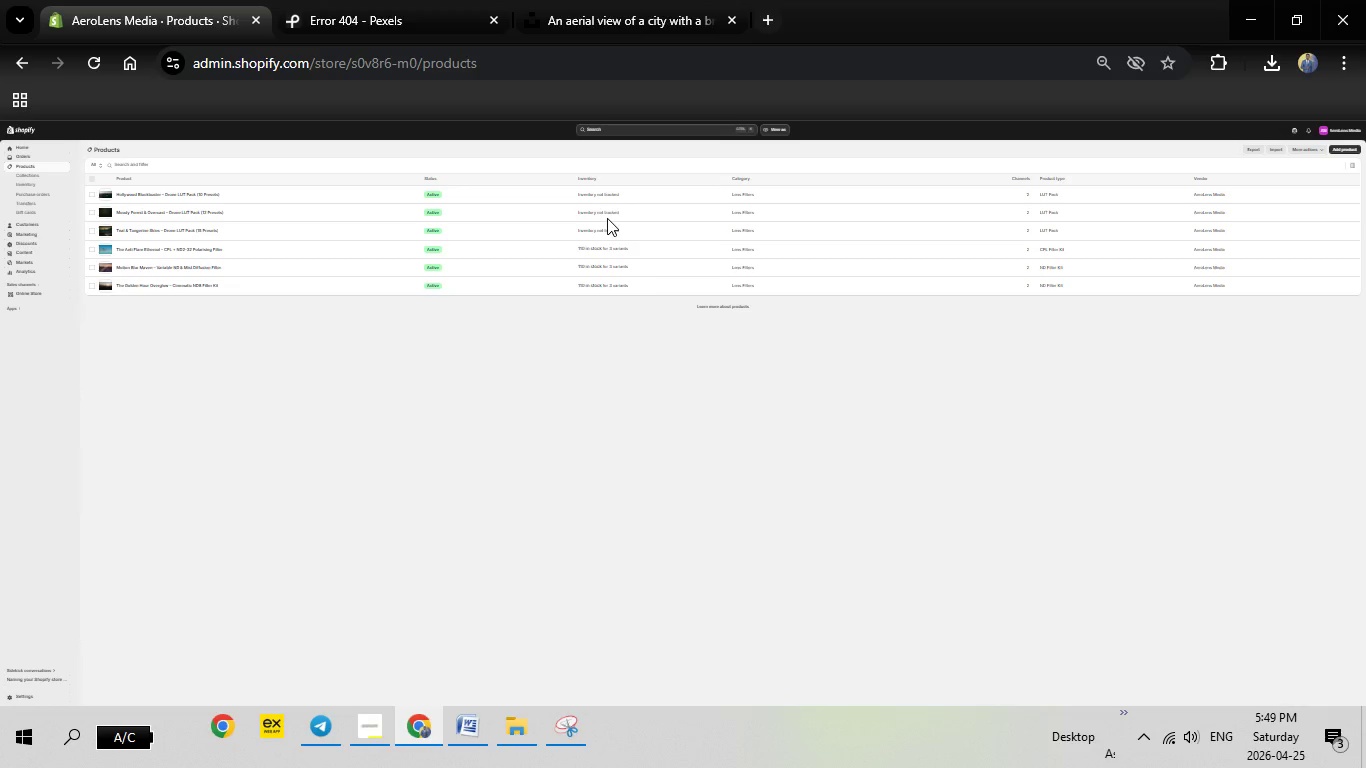 
wait(7.22)
 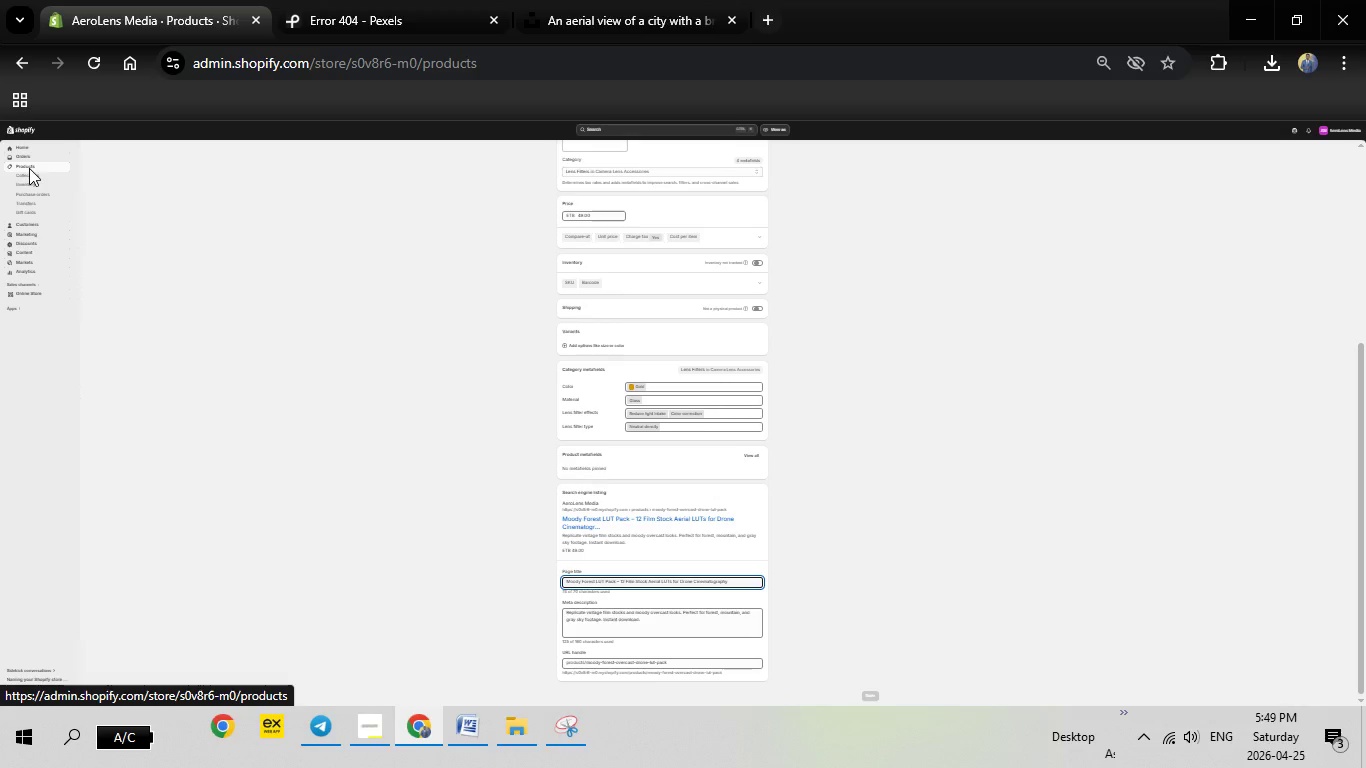 
left_click([158, 194])
 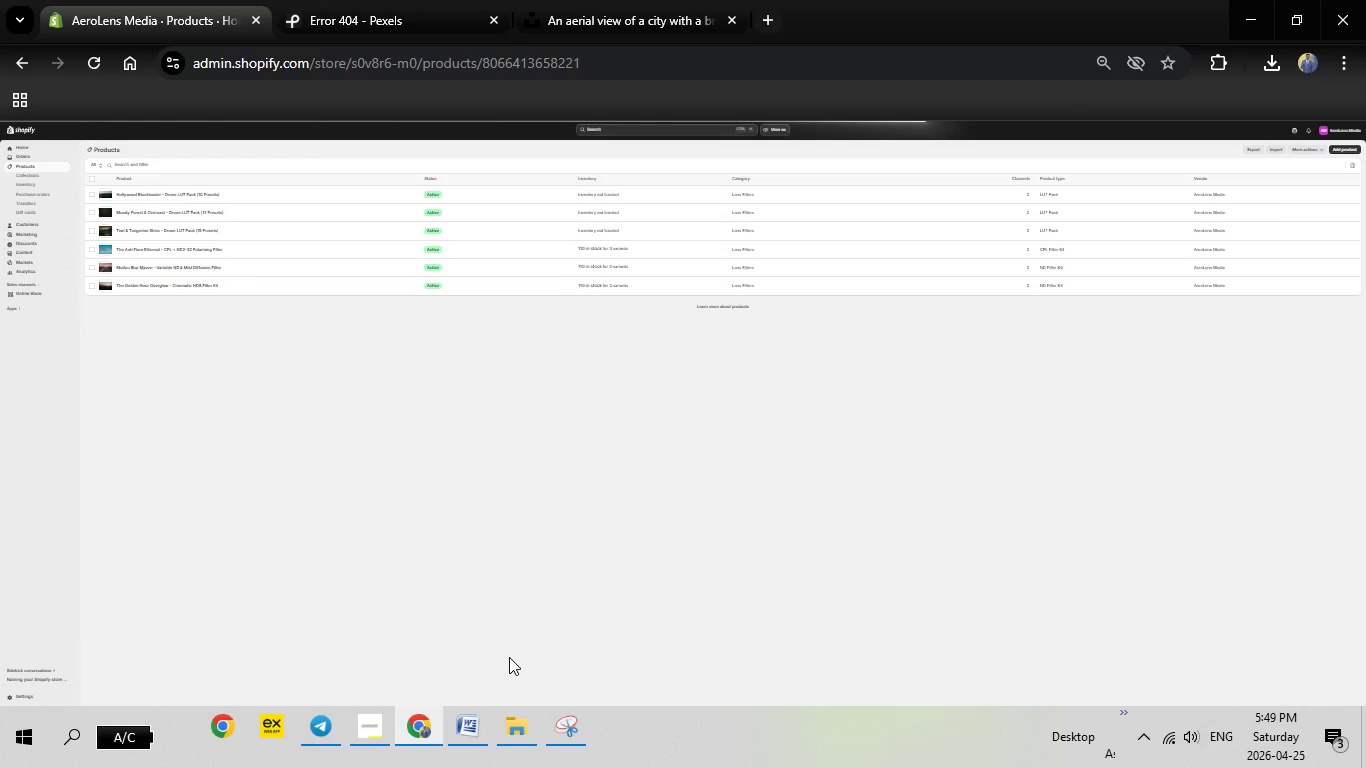 
wait(7.45)
 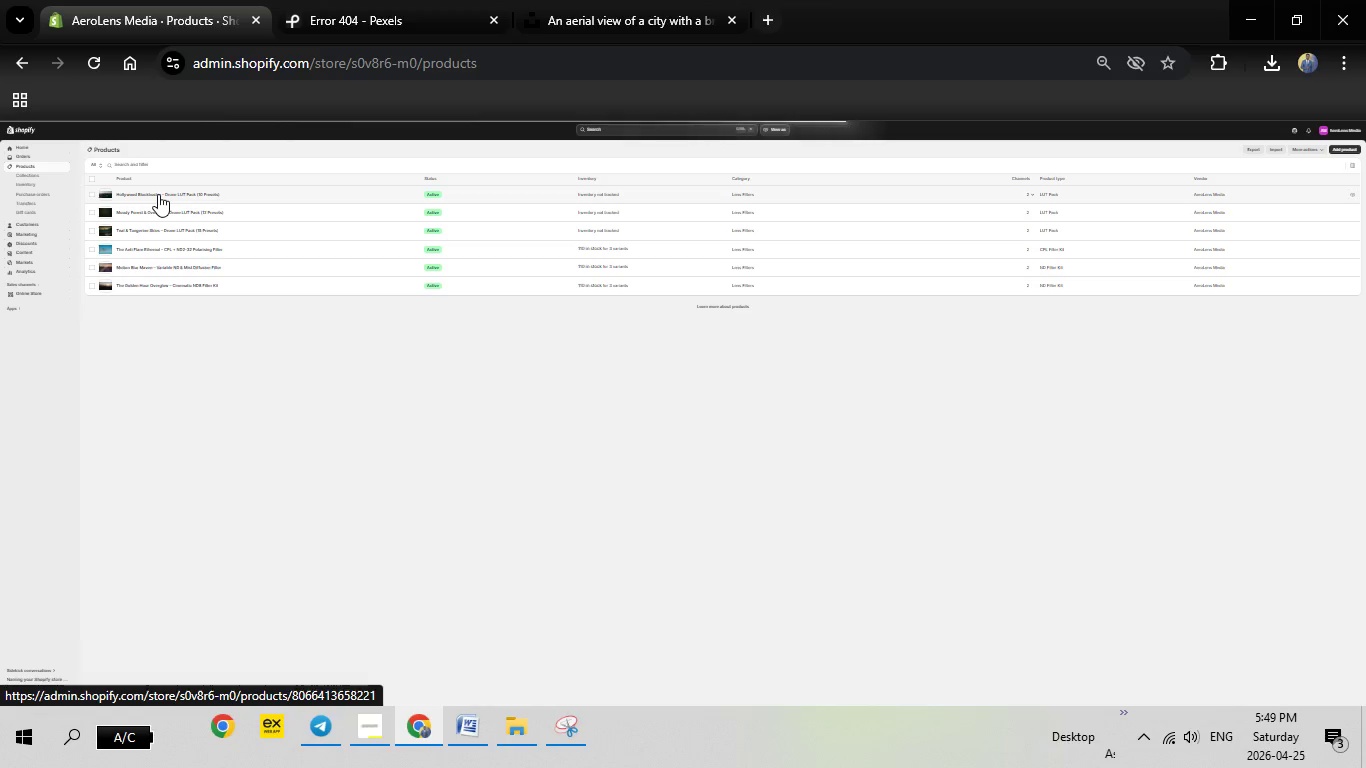 
scroll: coordinate [759, 501], scroll_direction: down, amount: 4.0
 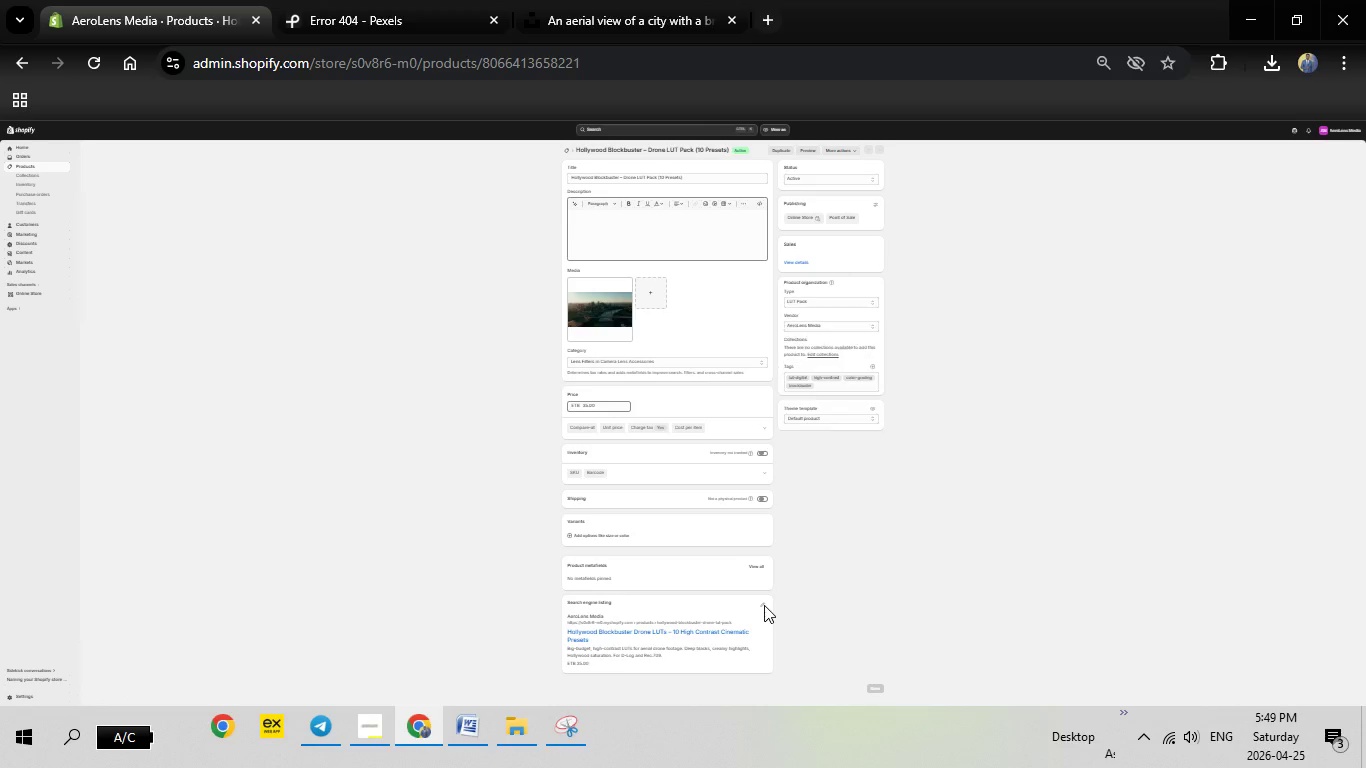 
left_click([762, 606])
 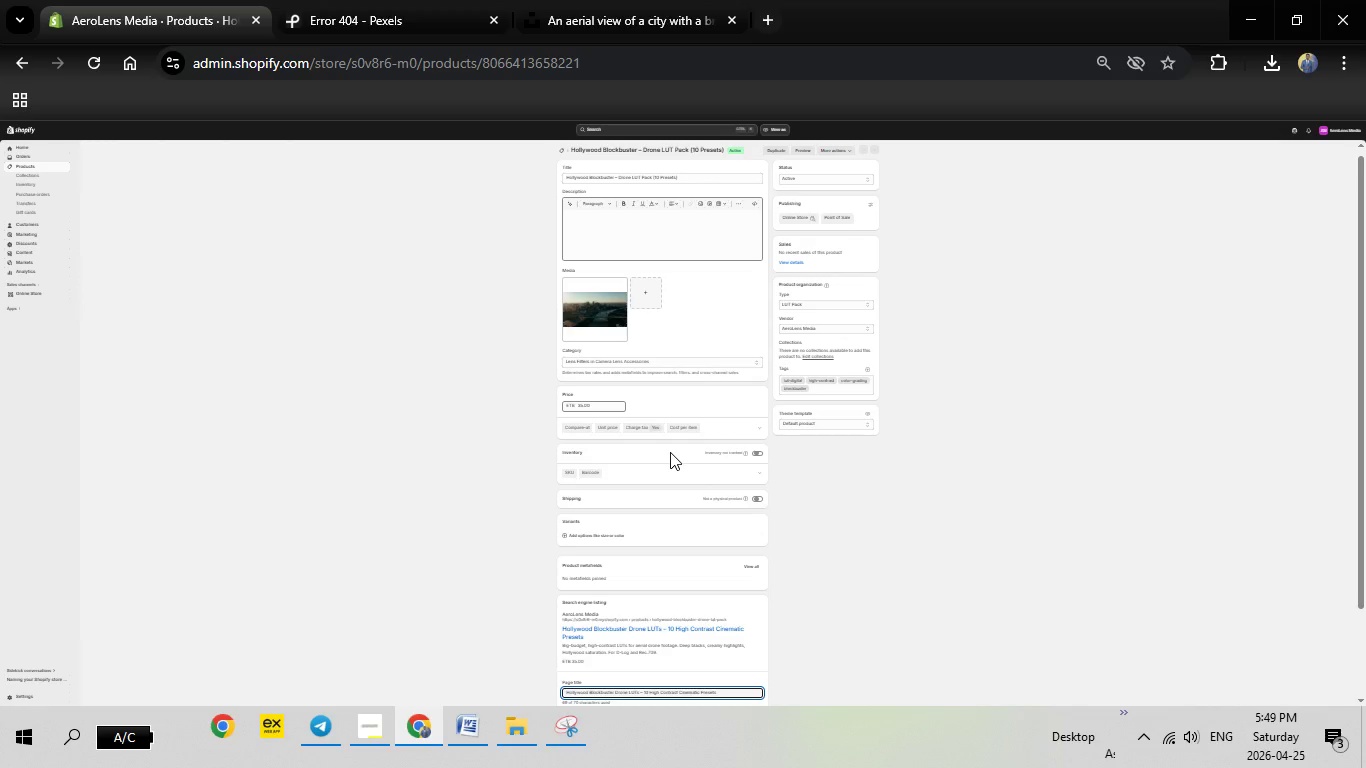 
scroll: coordinate [665, 530], scroll_direction: down, amount: 11.0
 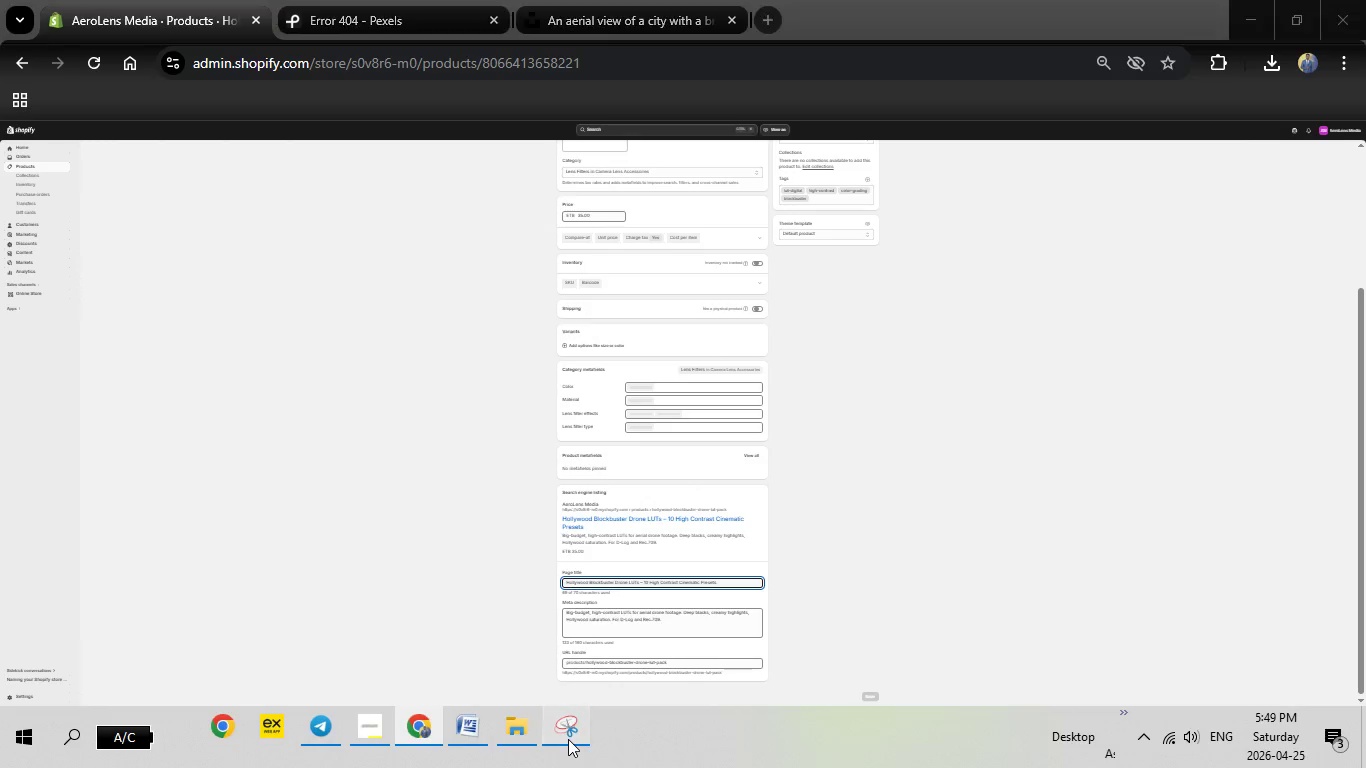 
left_click([568, 739])
 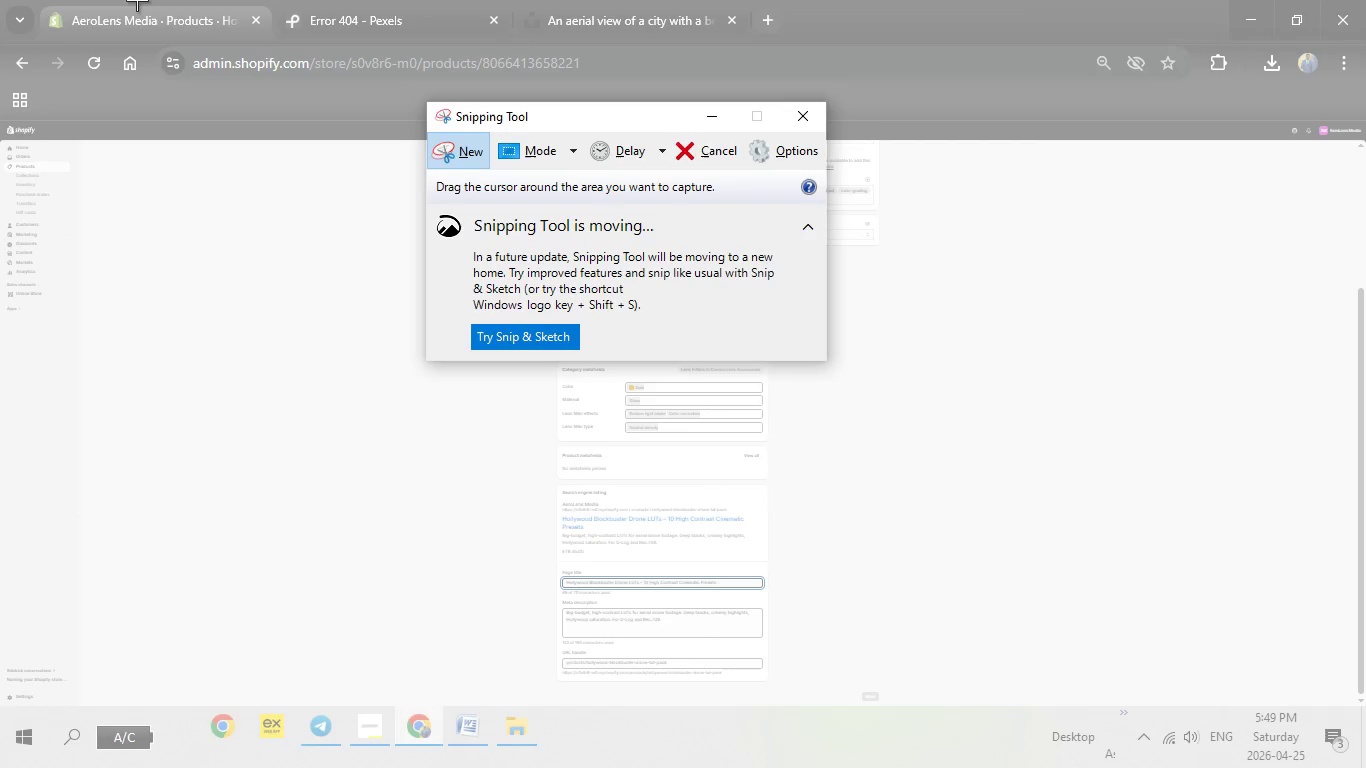 
left_click_drag(start_coordinate=[0, 0], to_coordinate=[1365, 767])
 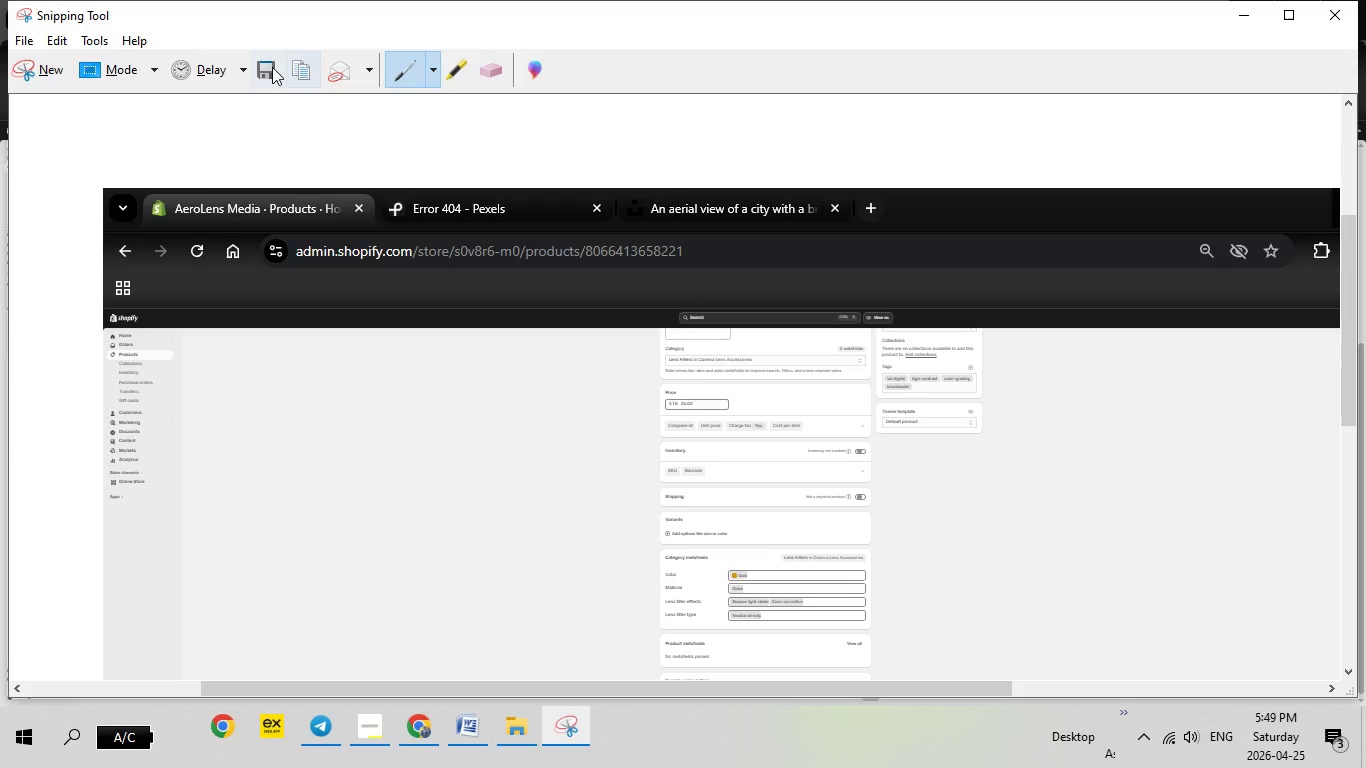 
left_click([271, 66])
 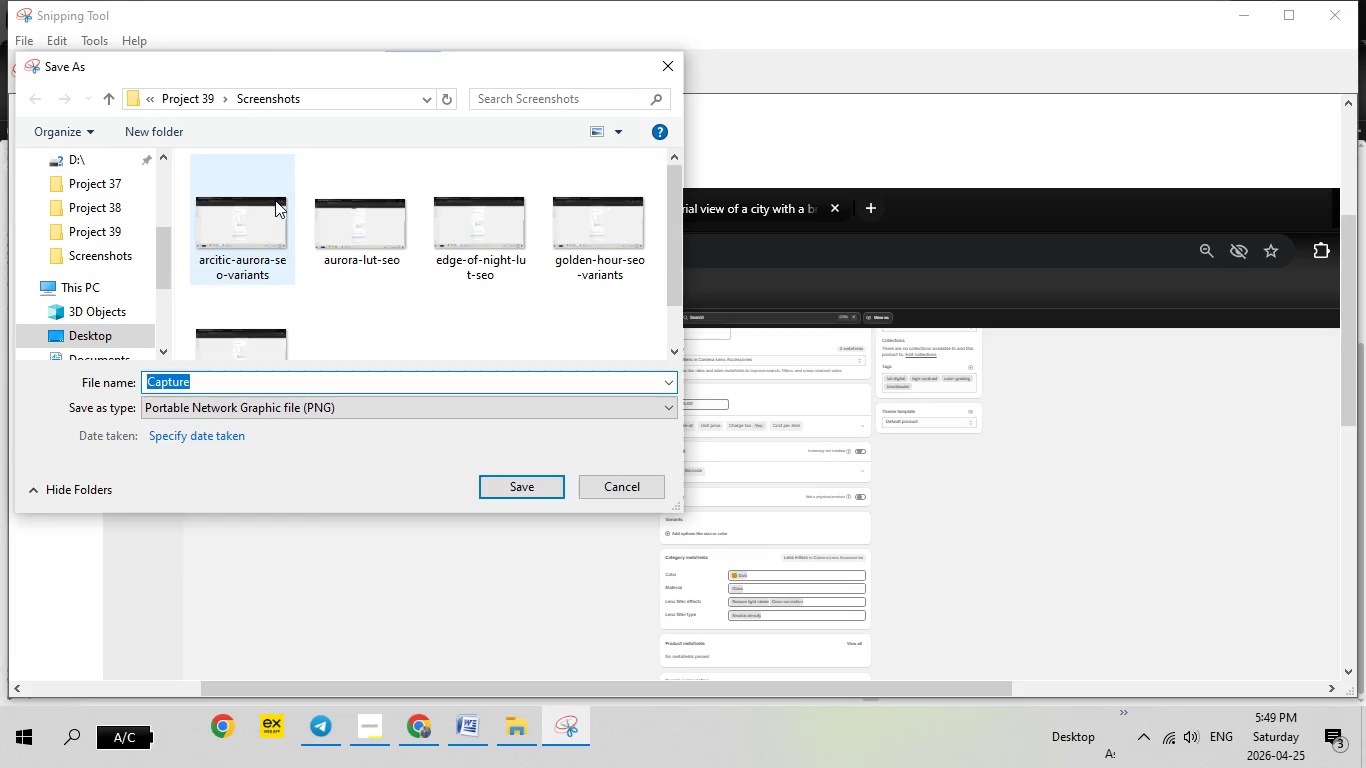 
type(vintage-grai-)
key(Backspace)
type(n-lut-seo)
 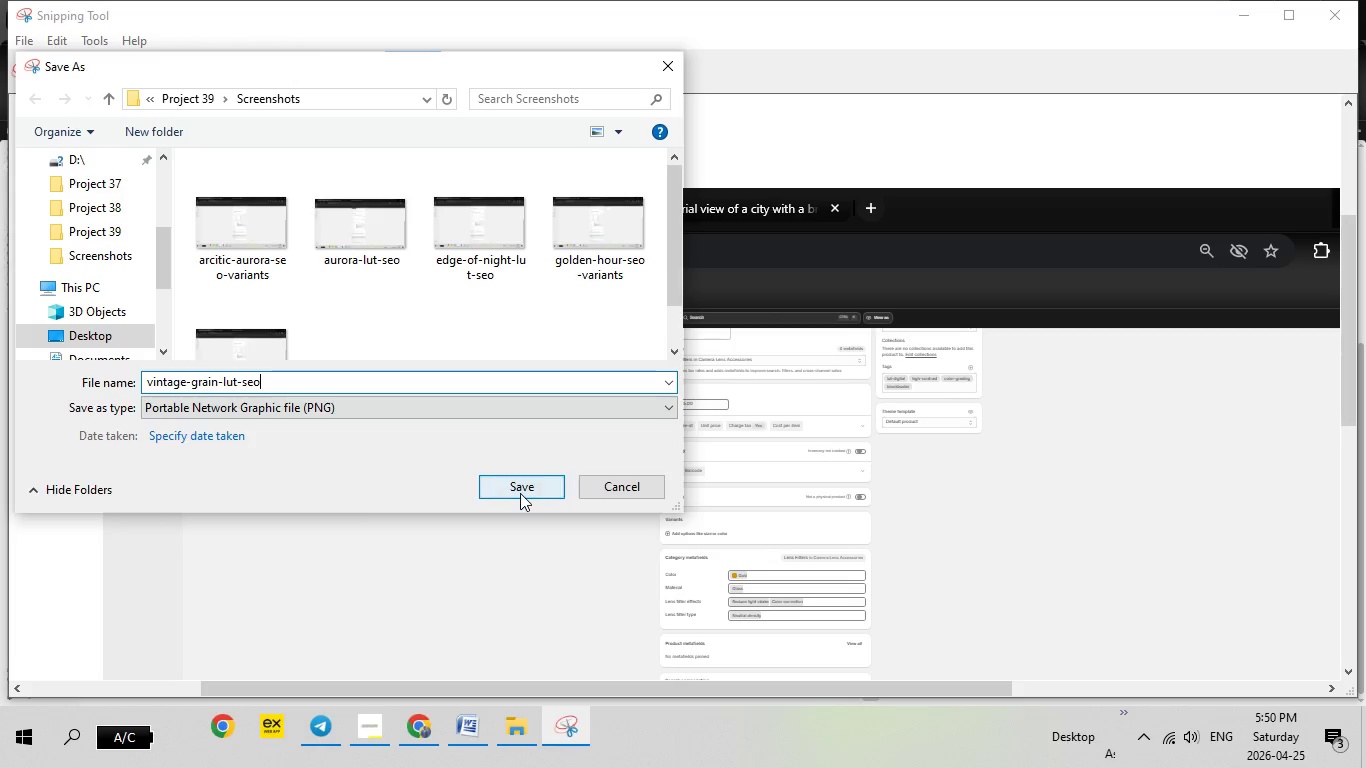 
left_click([520, 493])
 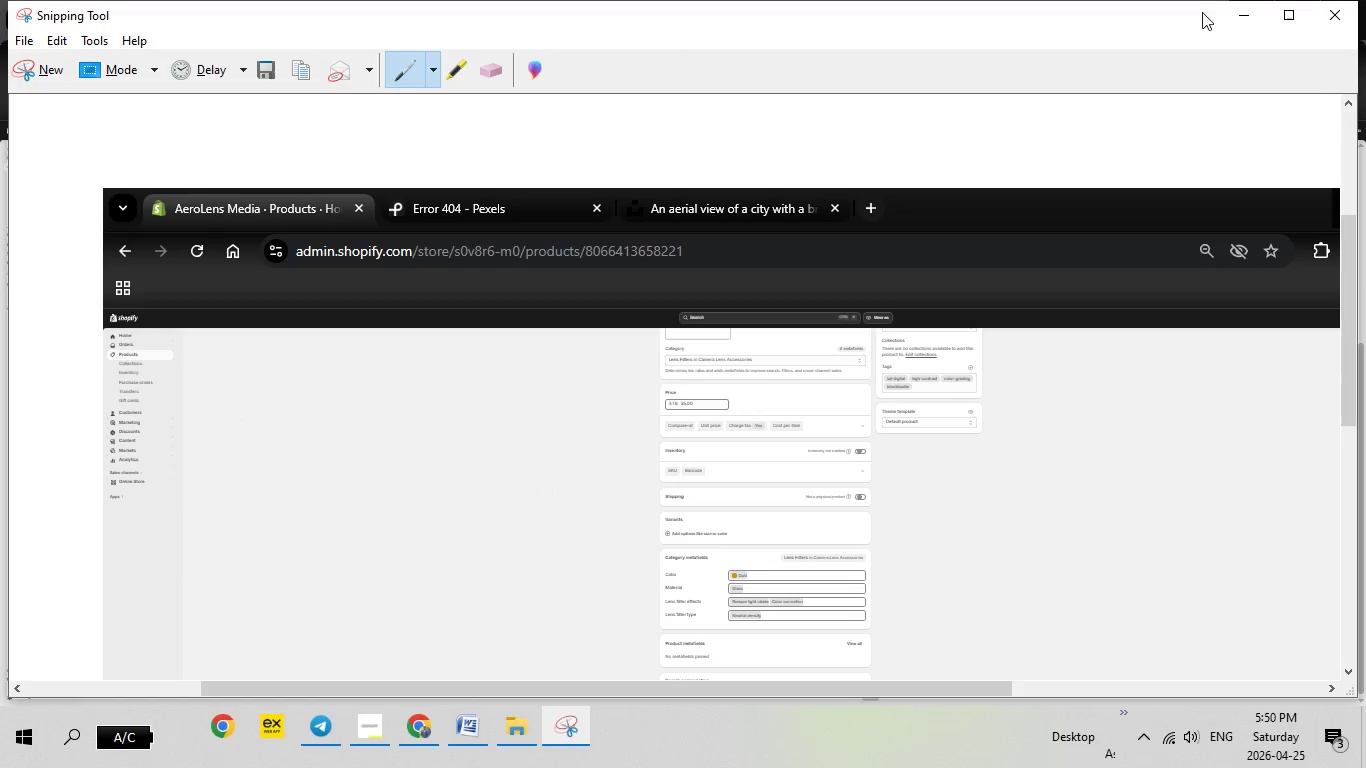 
left_click([1250, 10])
 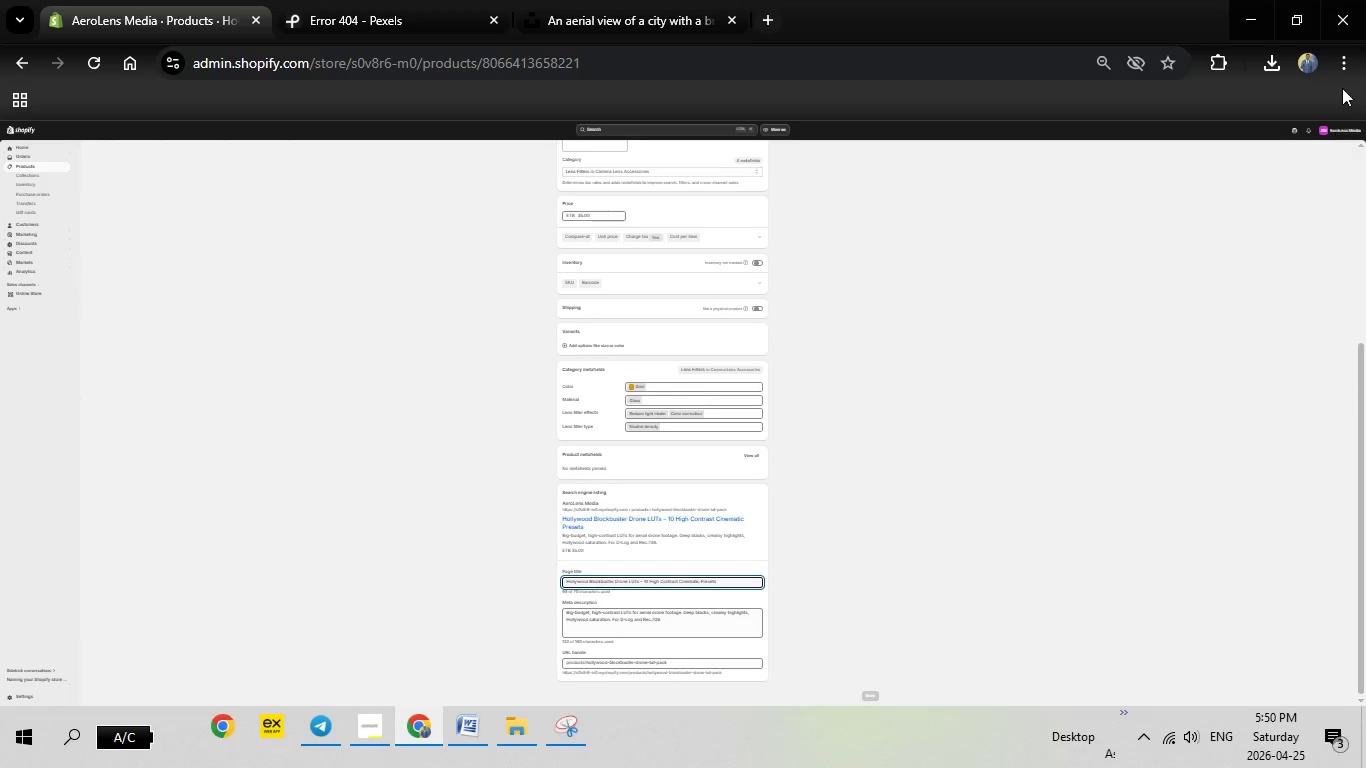 
left_click([1340, 70])
 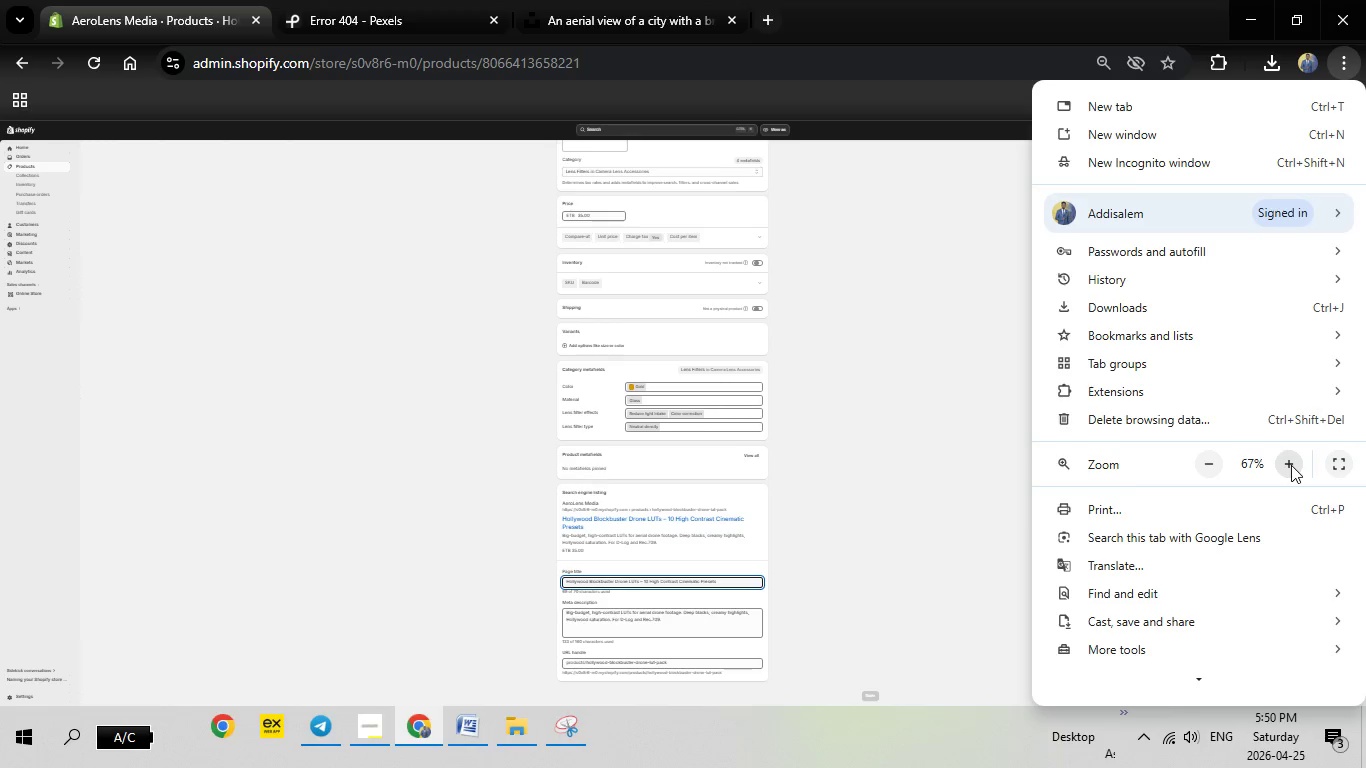 
triple_click([1289, 464])
 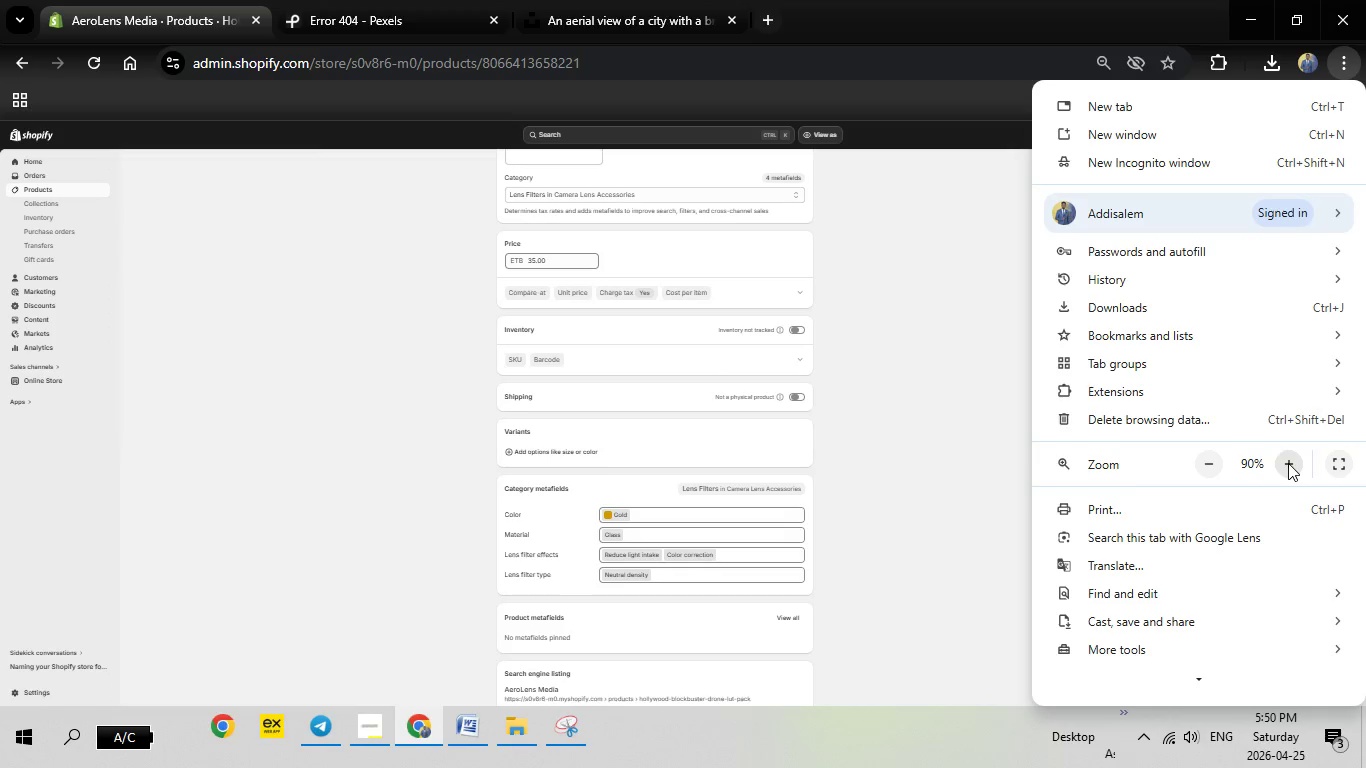 
left_click([1288, 463])
 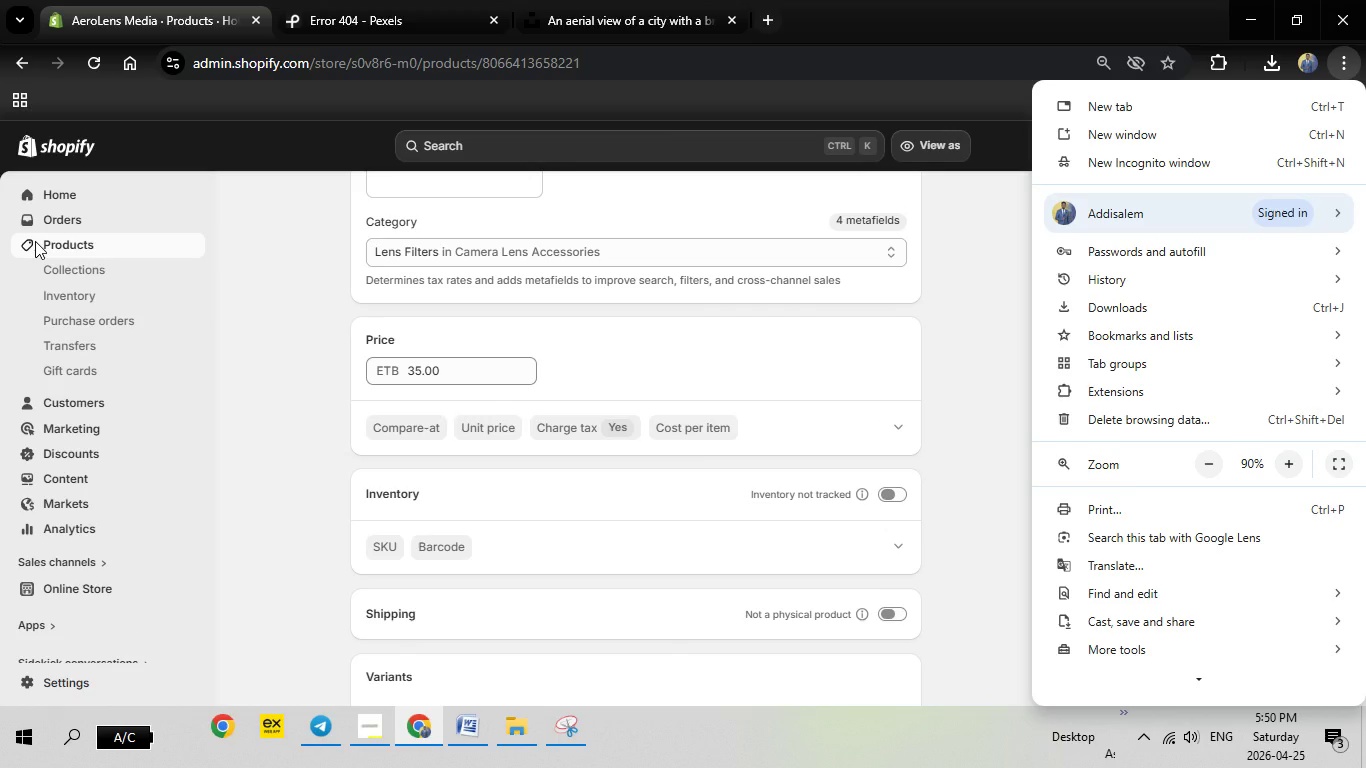 
wait(6.83)
 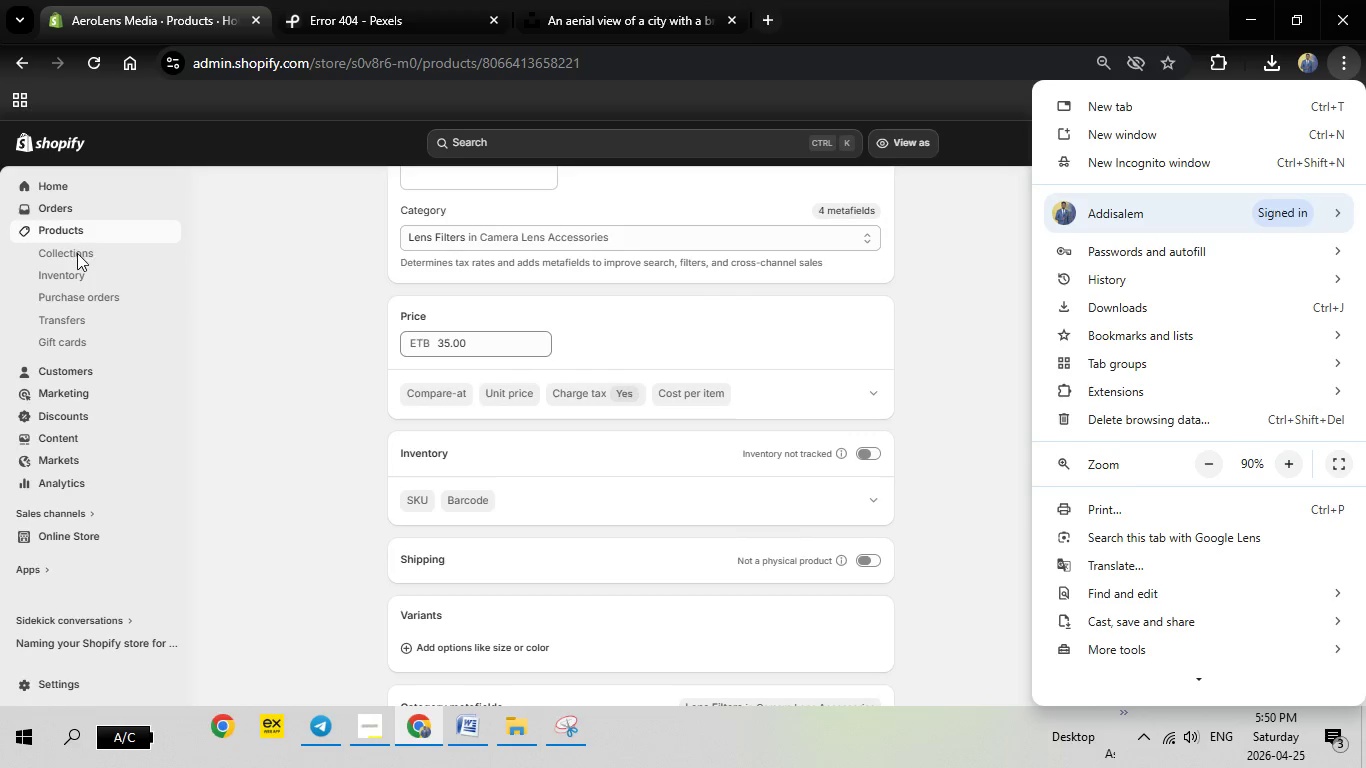 
left_click([1085, 0])
 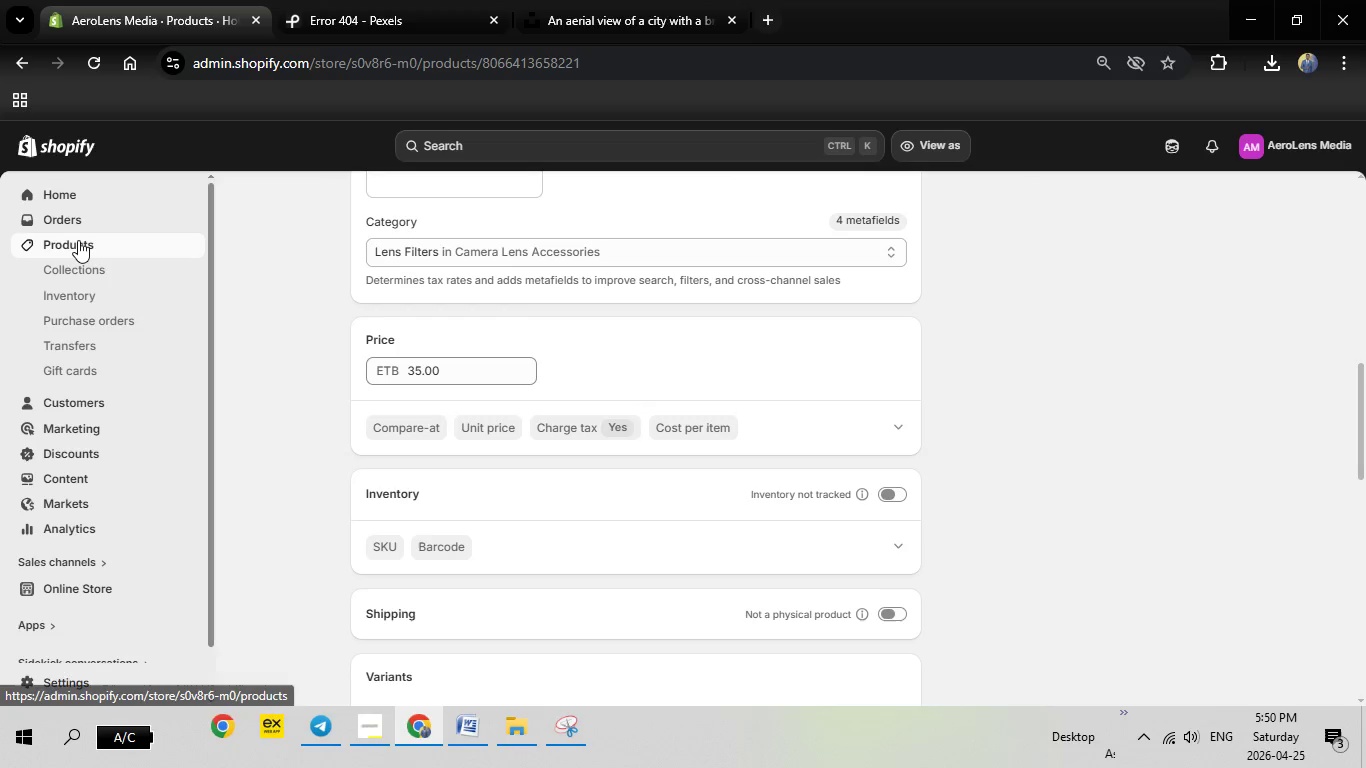 
left_click([78, 240])
 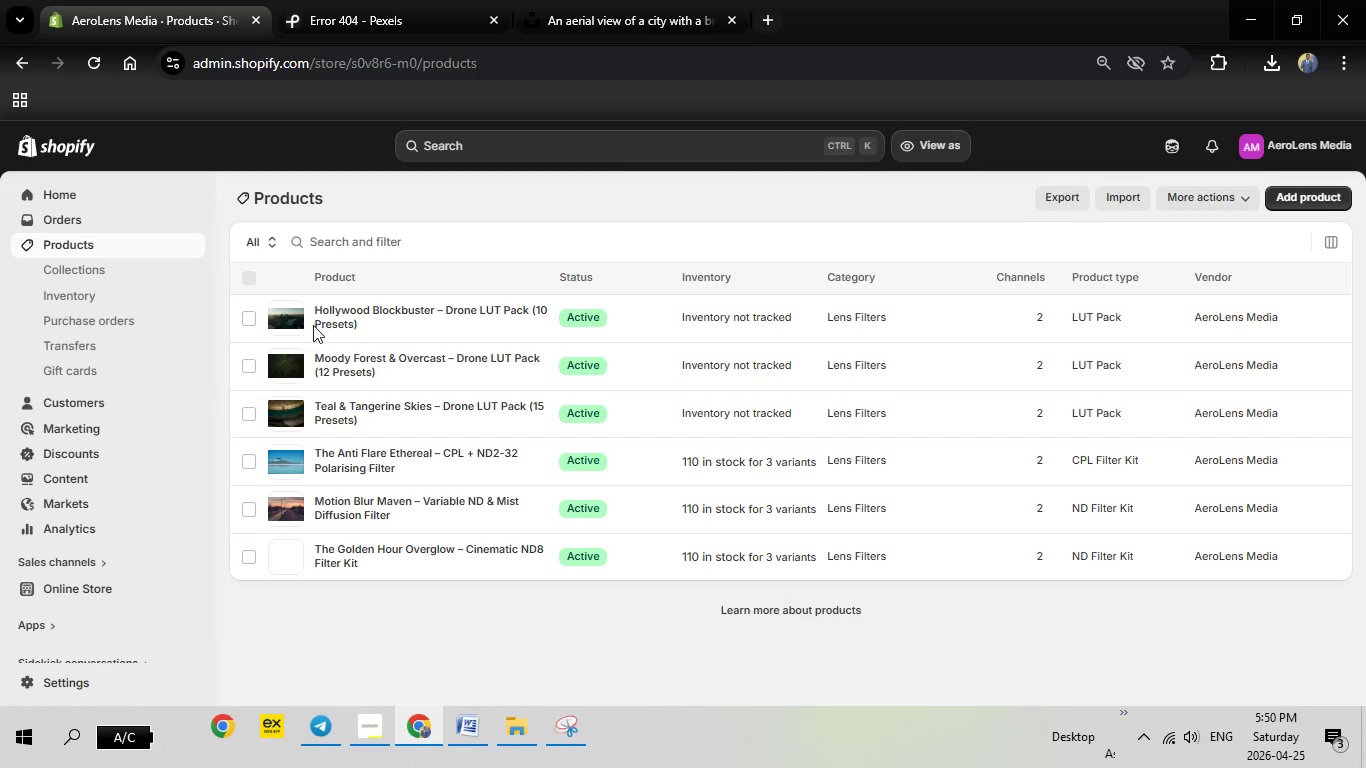 
wait(7.06)
 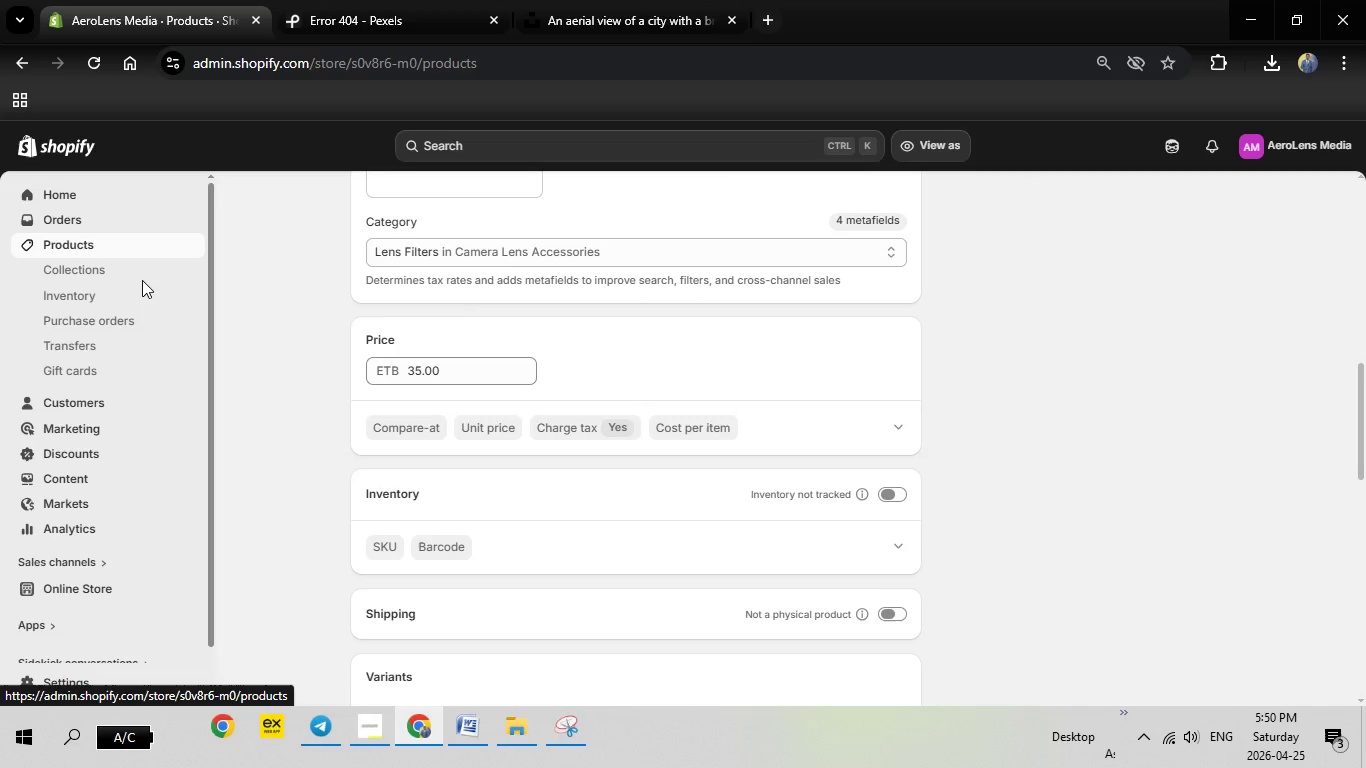 
left_click([1061, 199])
 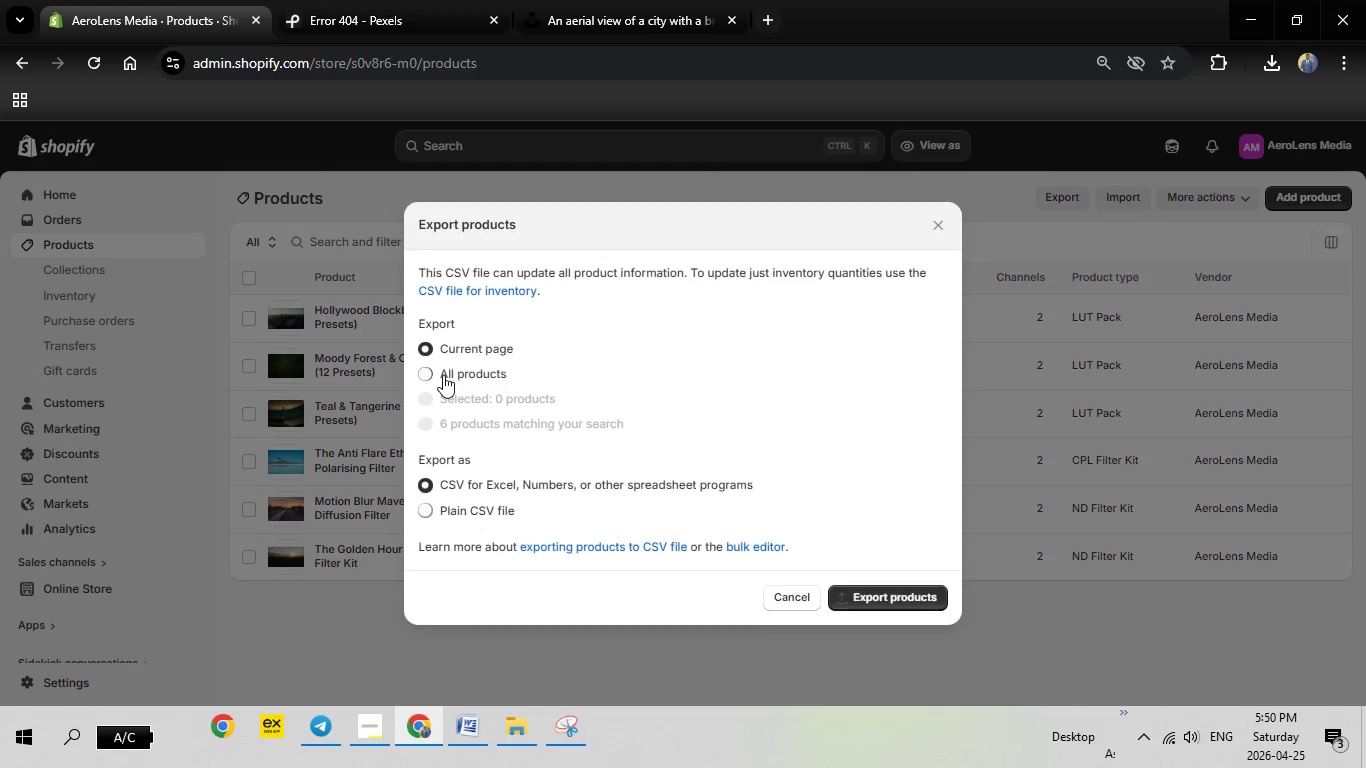 
left_click([443, 375])
 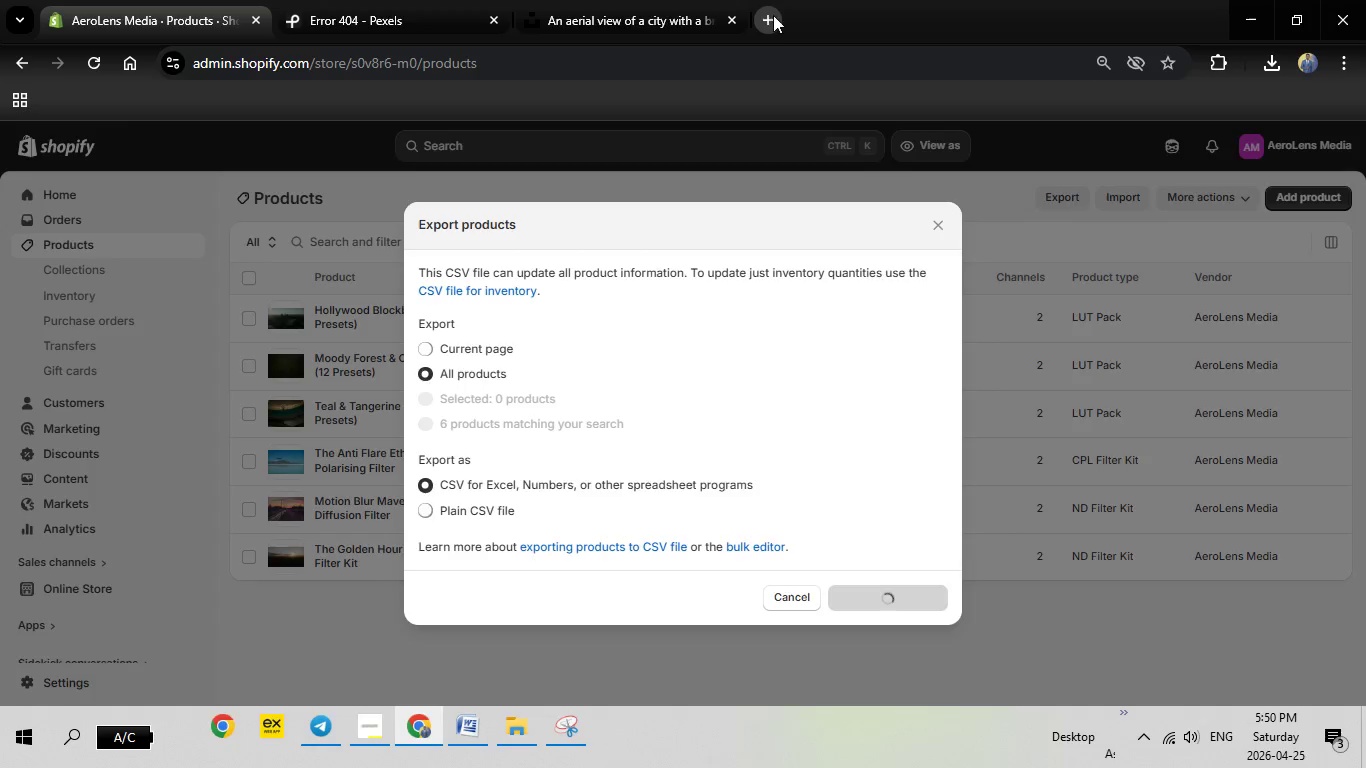 
left_click([773, 15])
 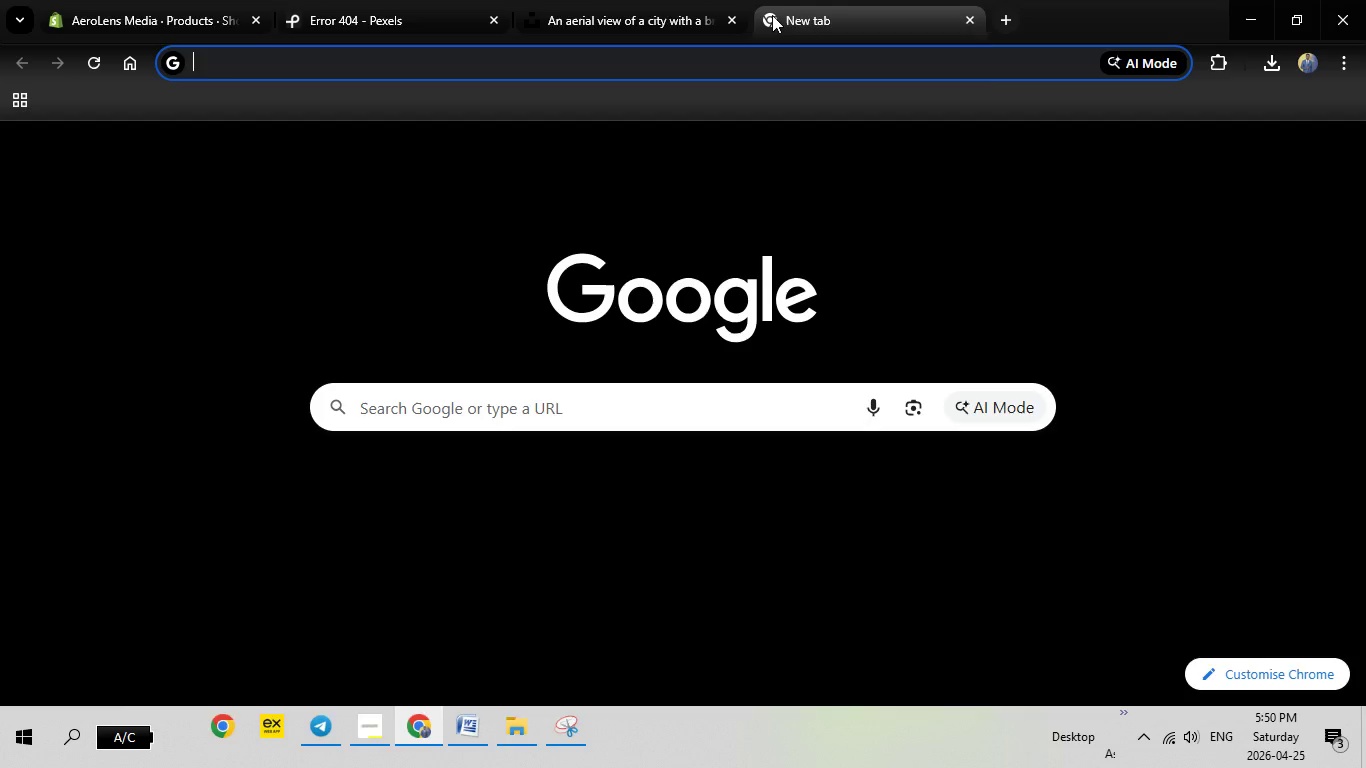 
type(gma)
 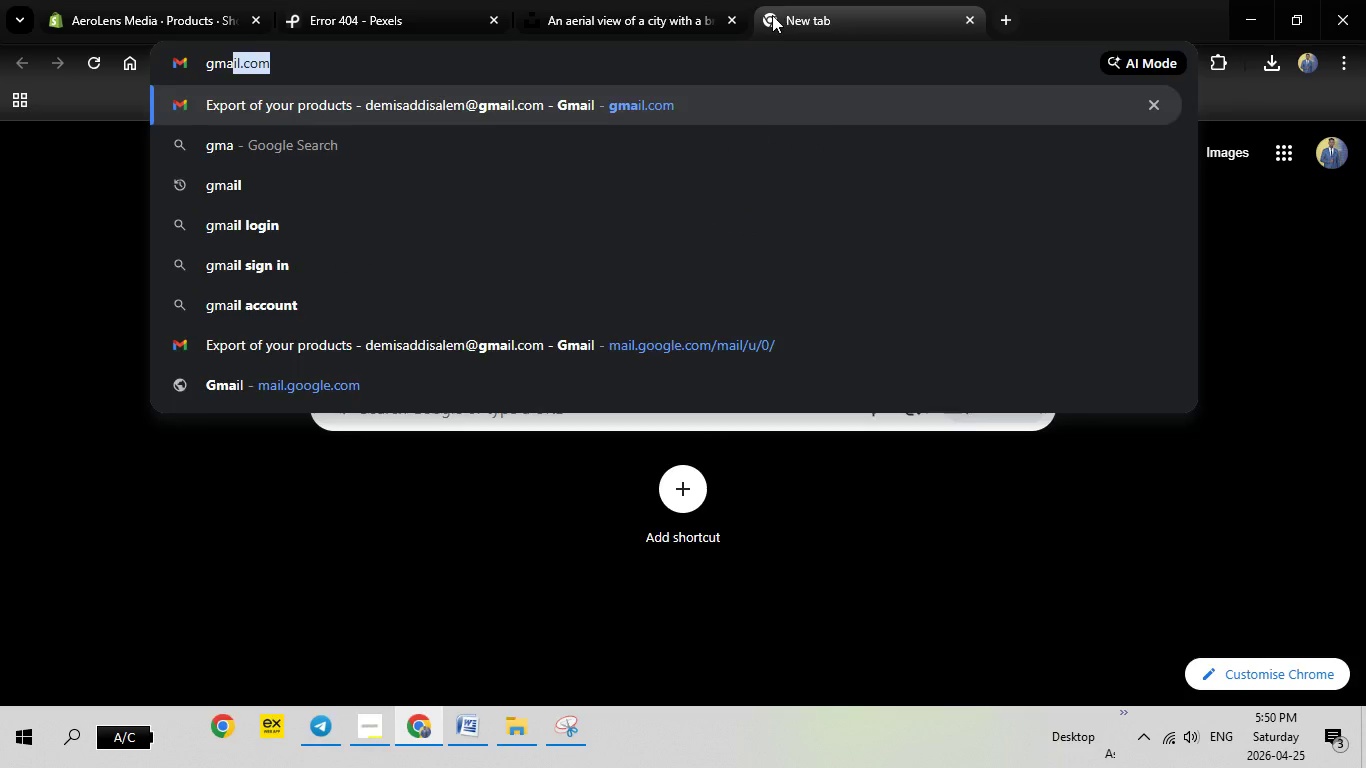 
key(Enter)
 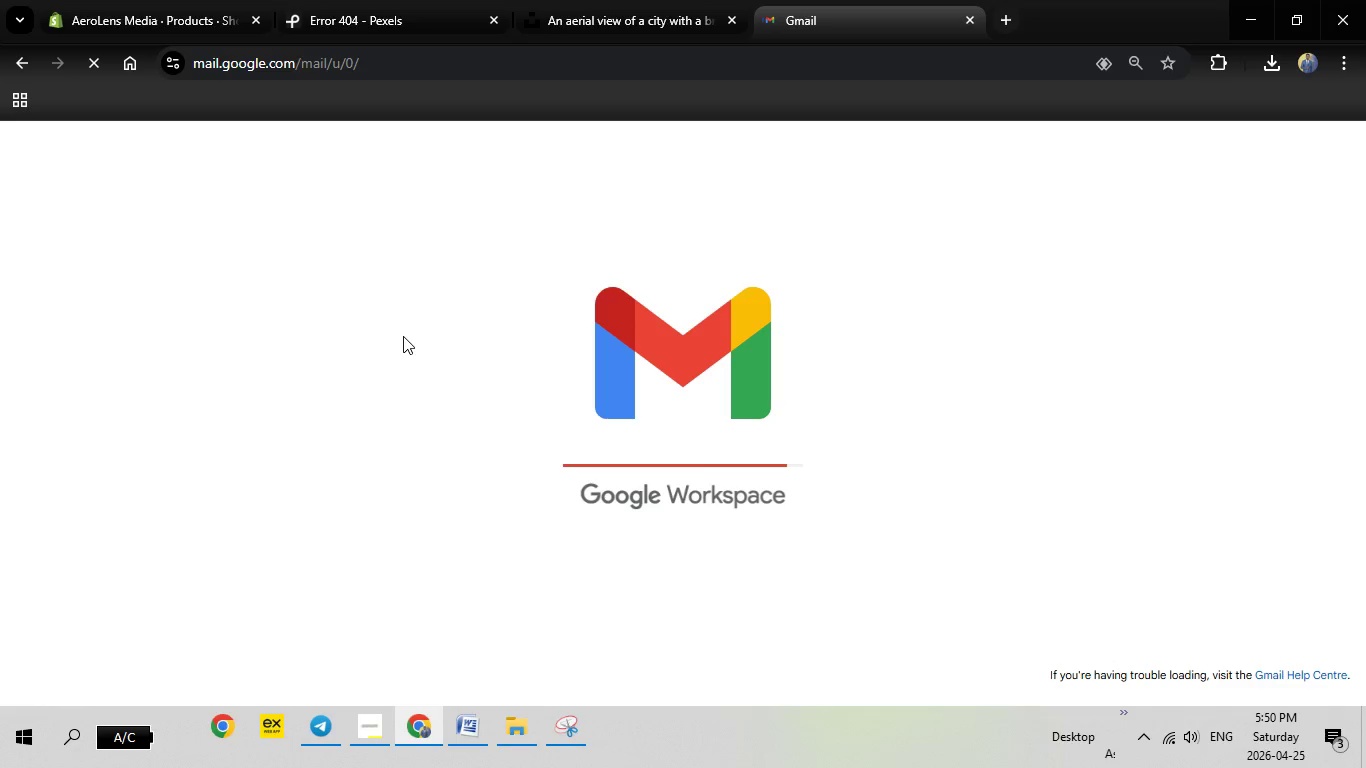 
wait(15.39)
 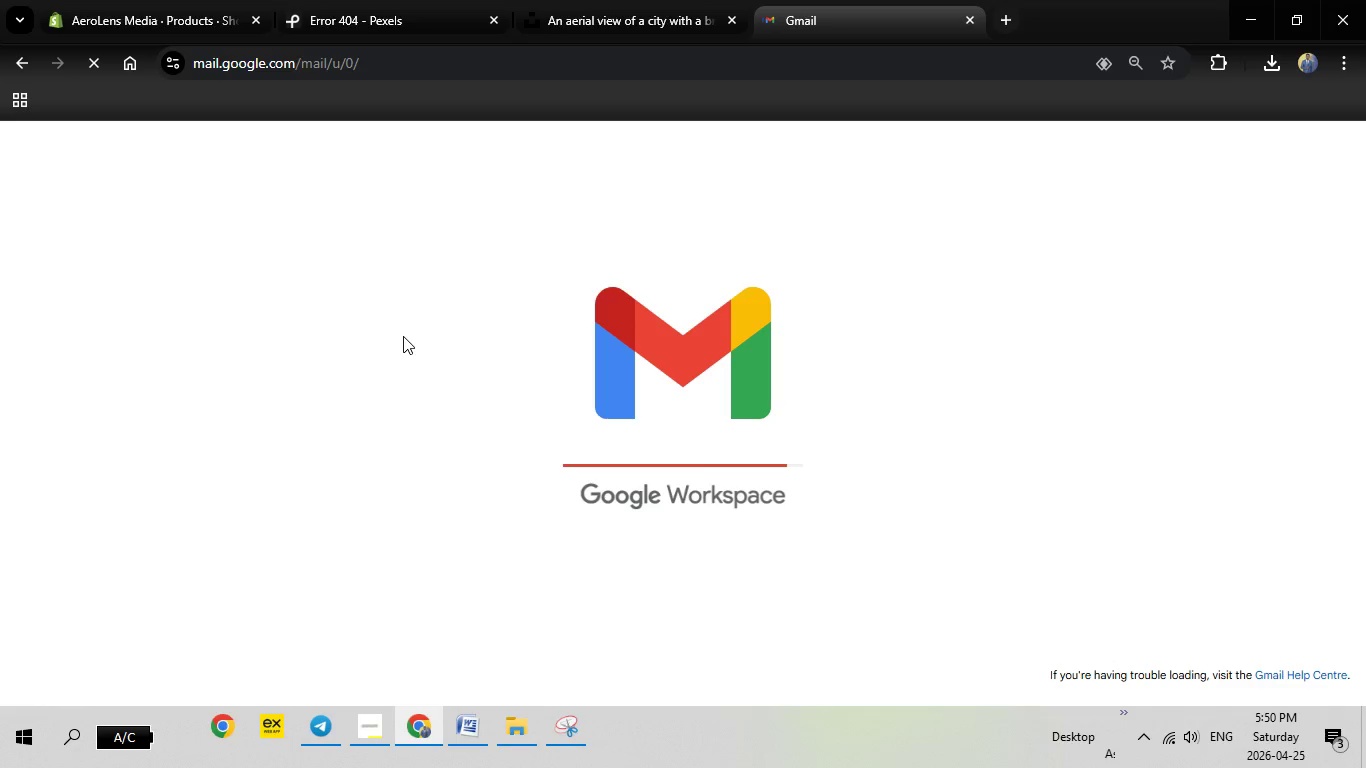 
left_click([560, 264])
 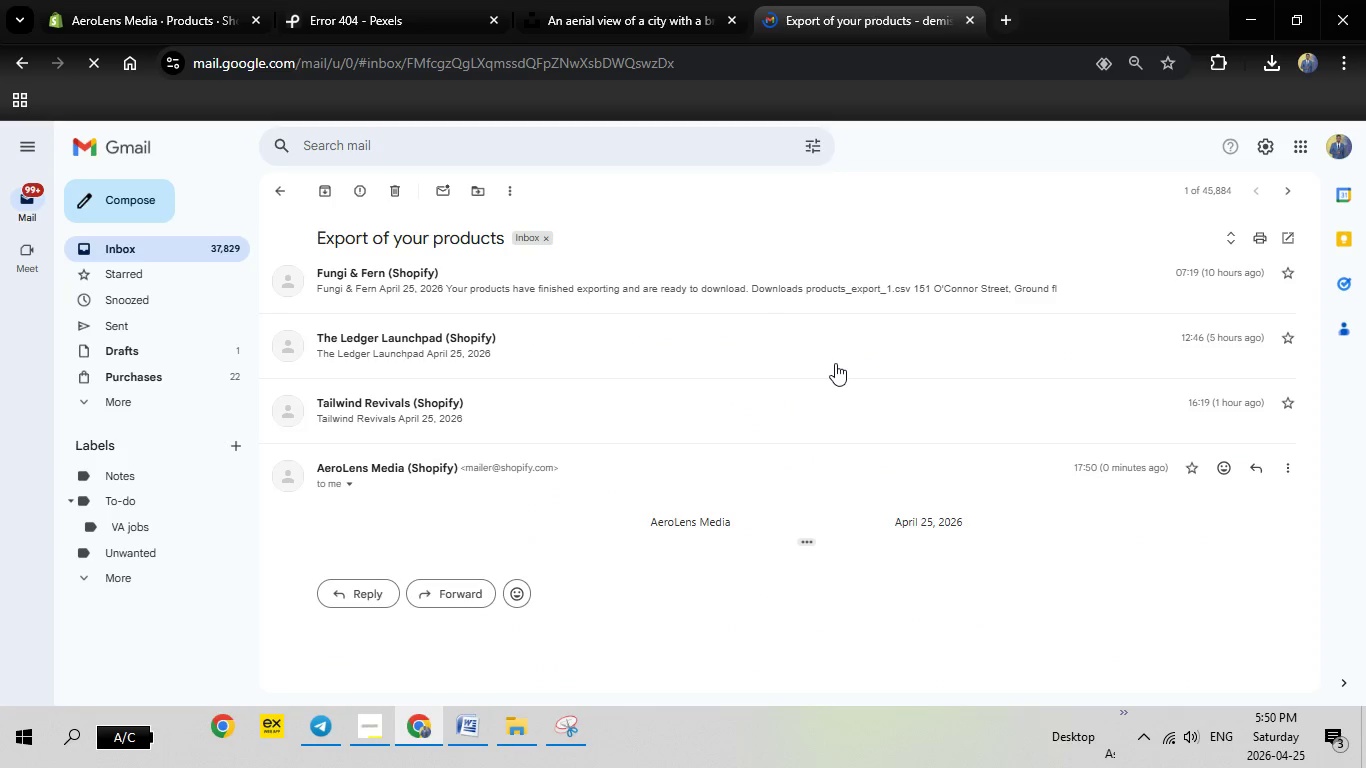 
wait(11.39)
 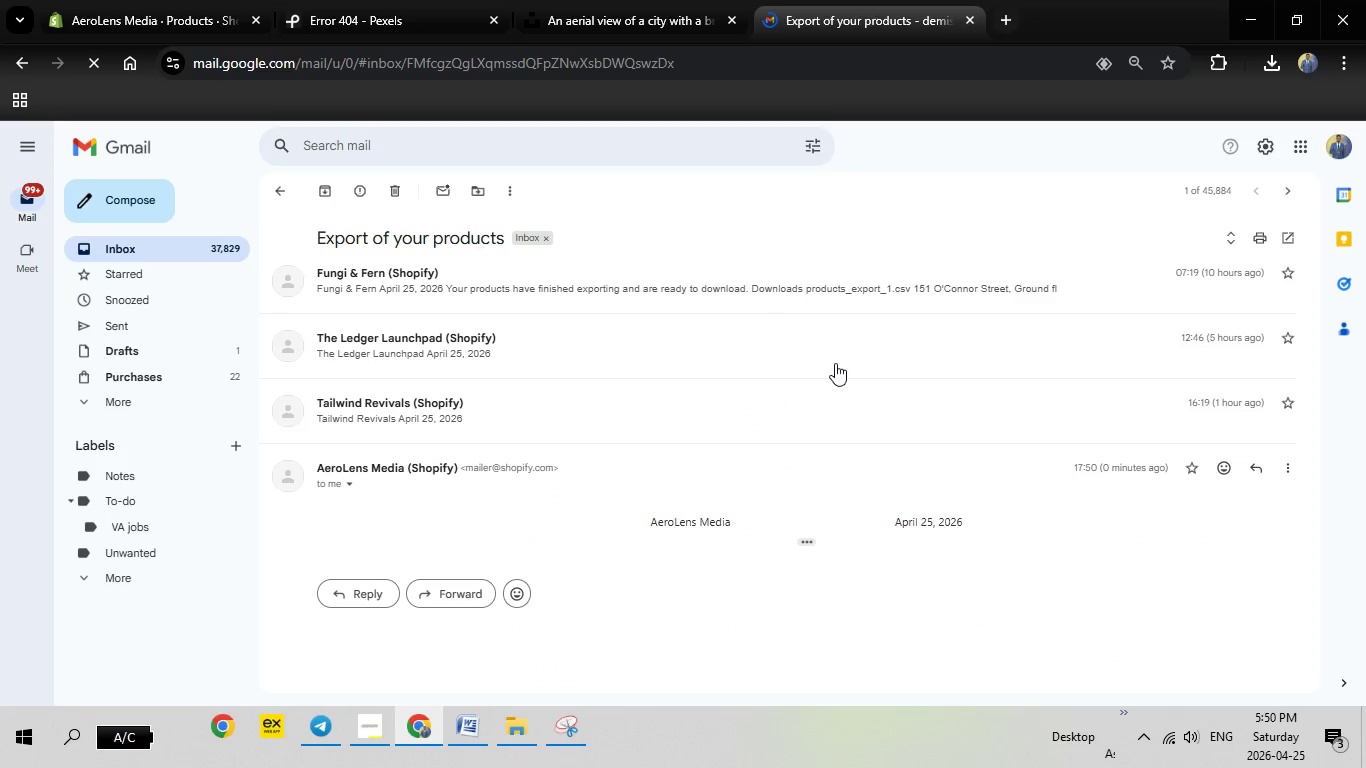 
left_click([801, 540])
 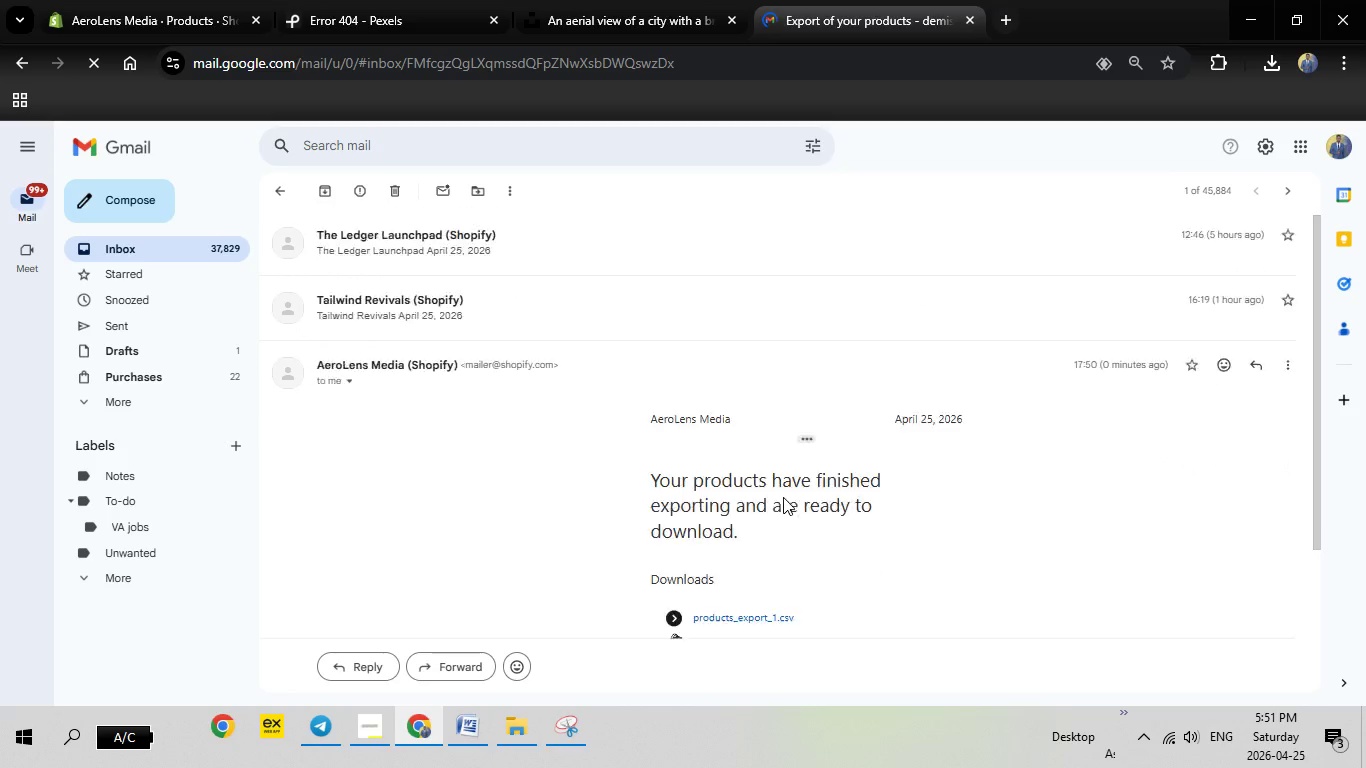 
scroll: coordinate [783, 497], scroll_direction: down, amount: 3.0
 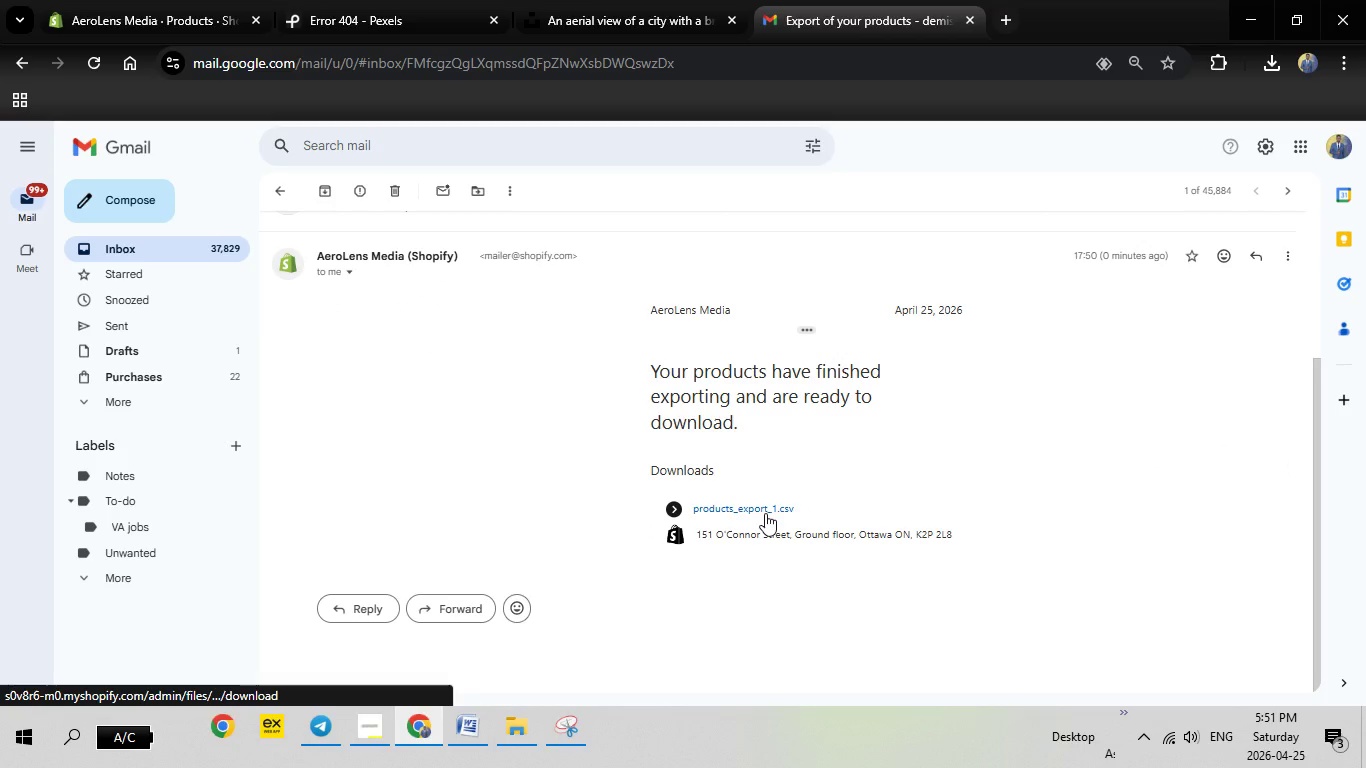 
left_click([765, 513])
 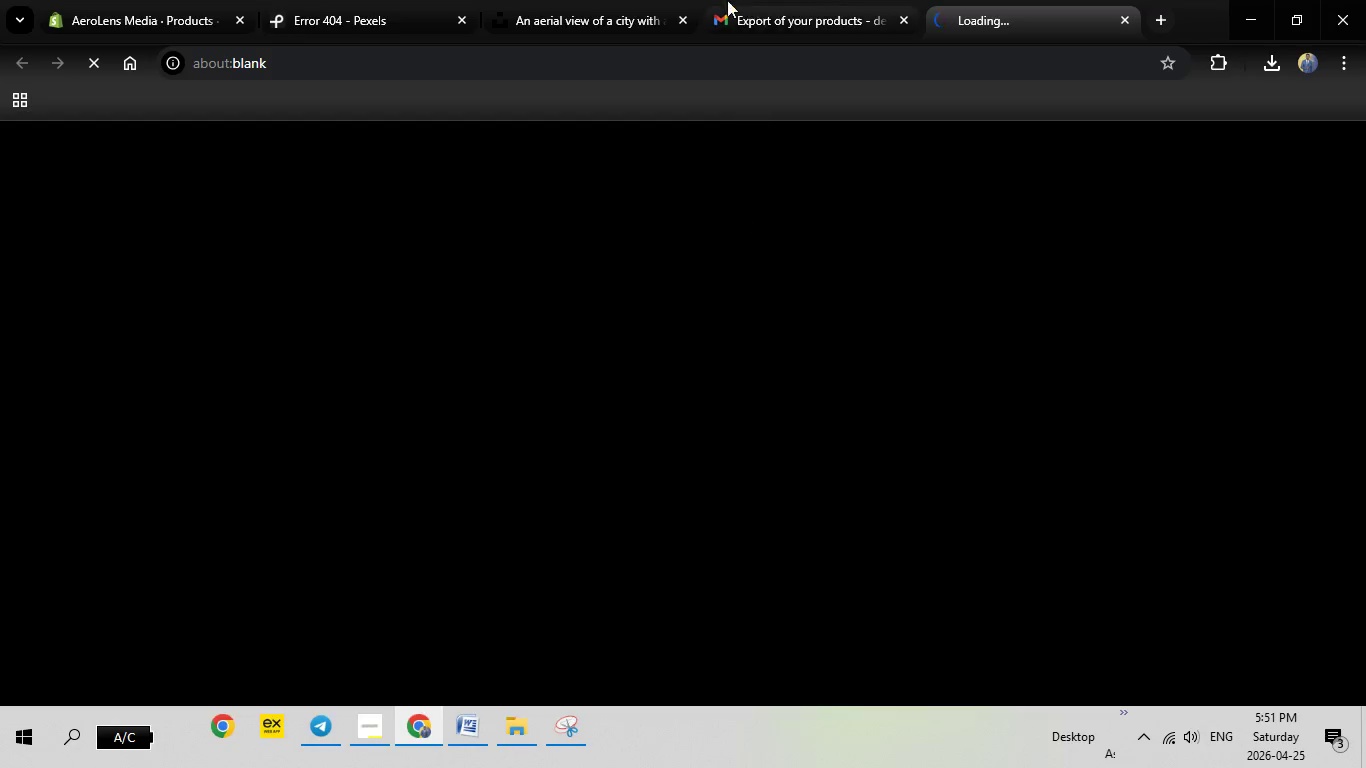 
left_click([793, 0])
 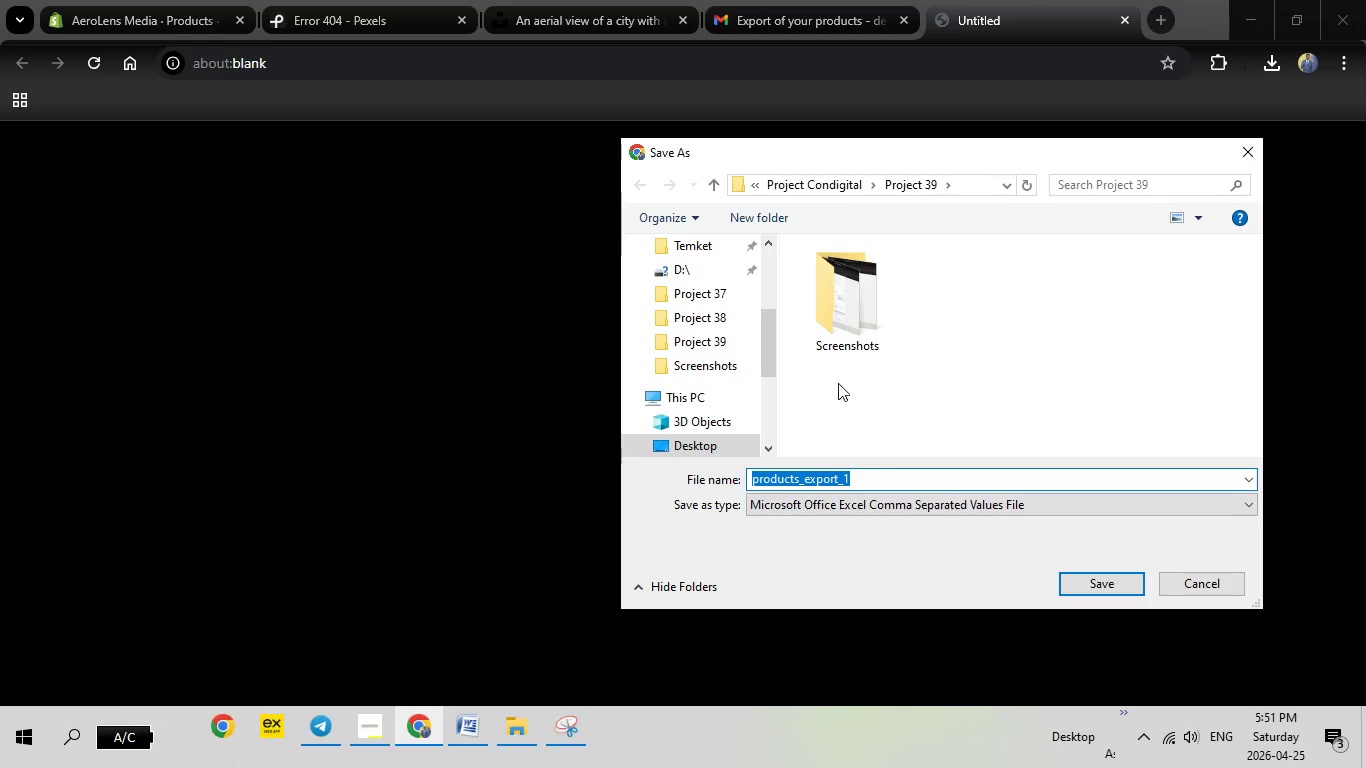 
left_click([1067, 571])
 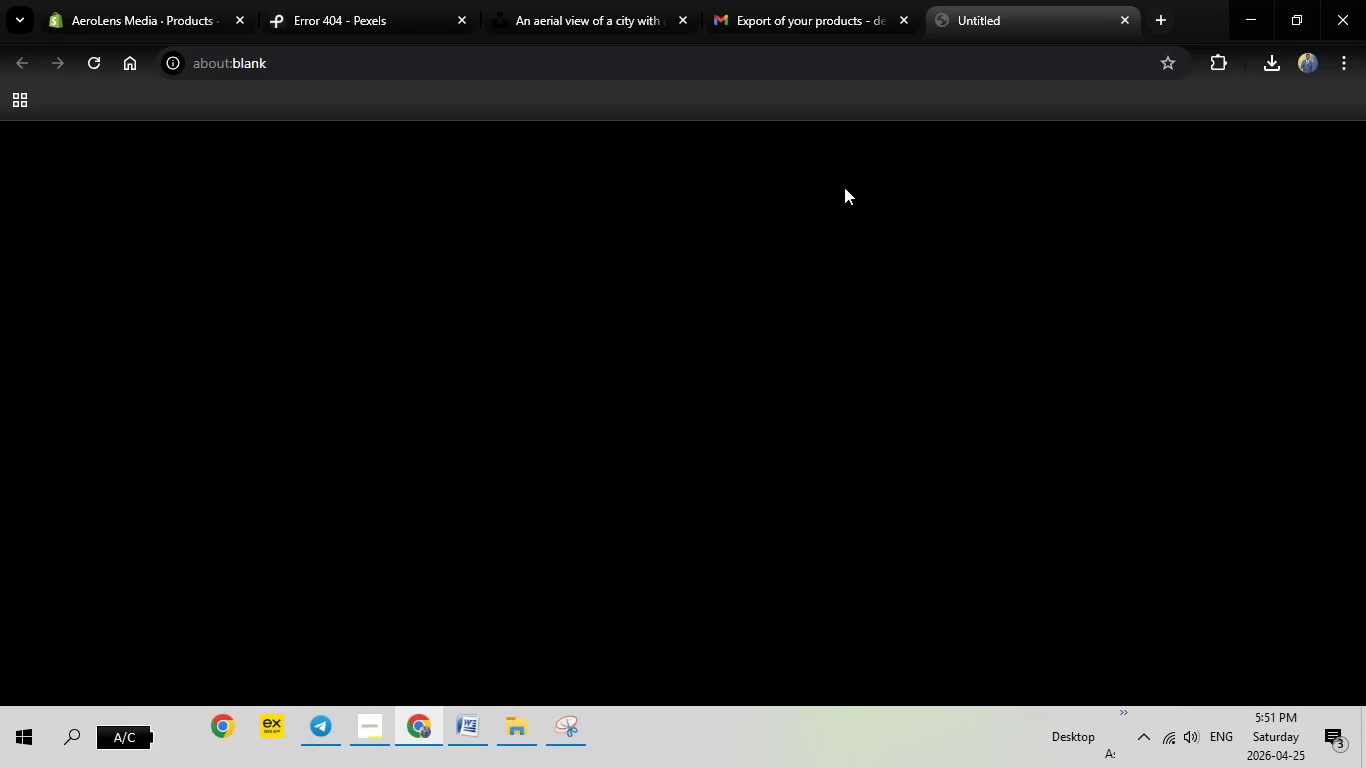 
left_click([782, 0])
 